 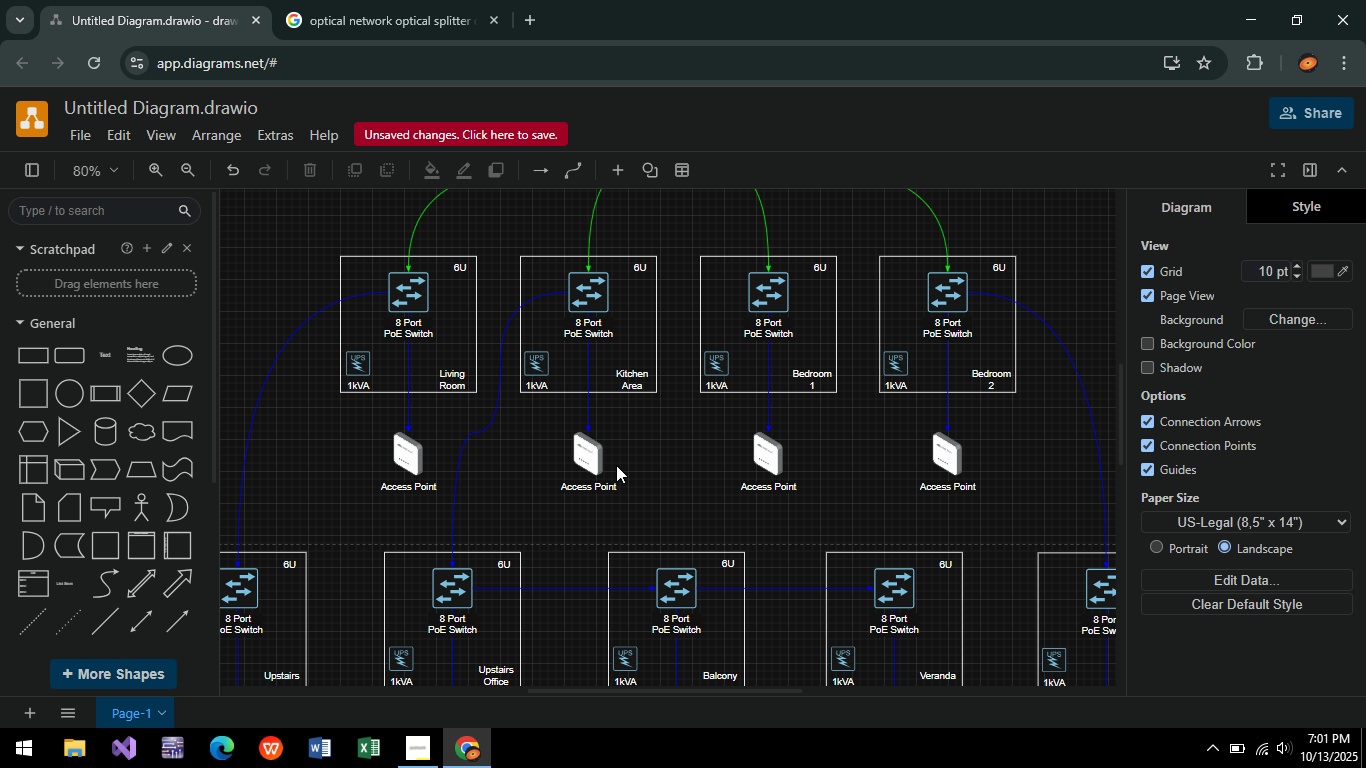 
scroll: coordinate [699, 446], scroll_direction: down, amount: 3.0
 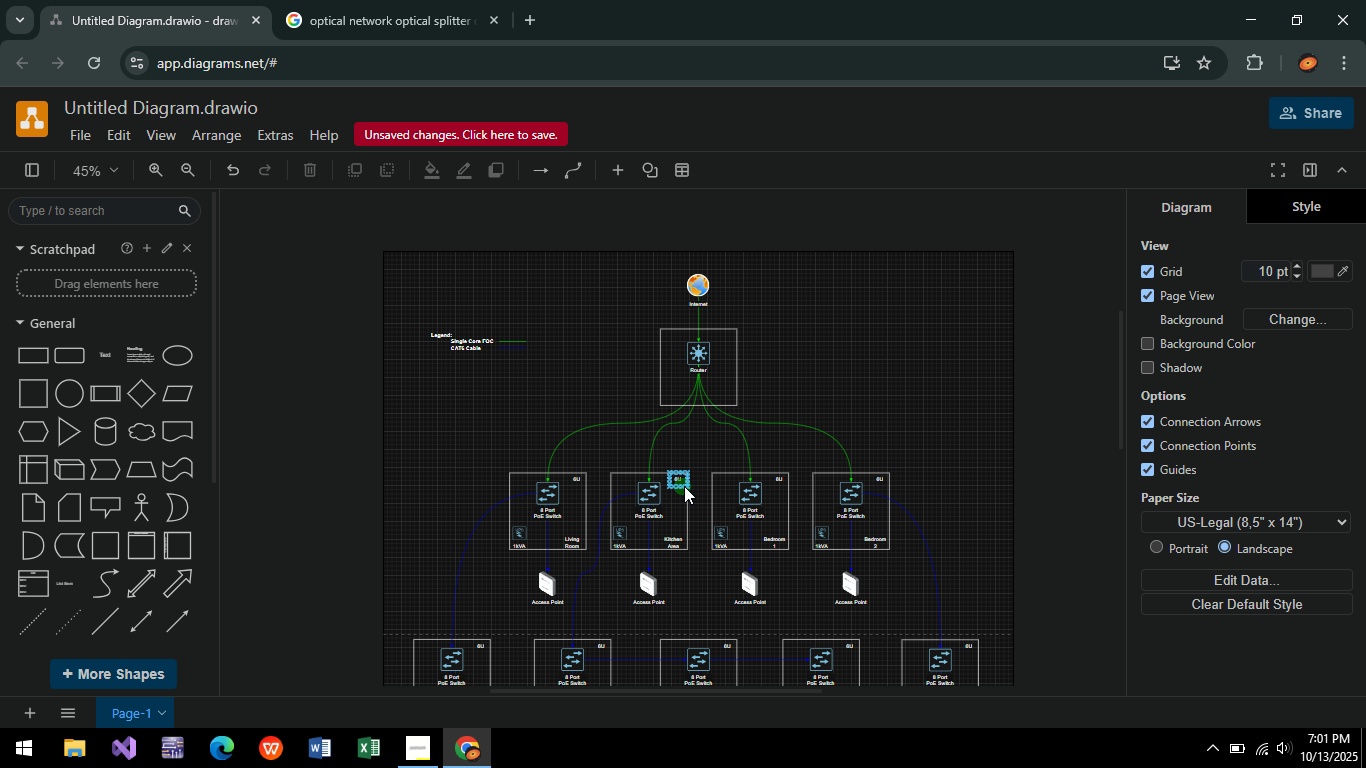 
wait(6.54)
 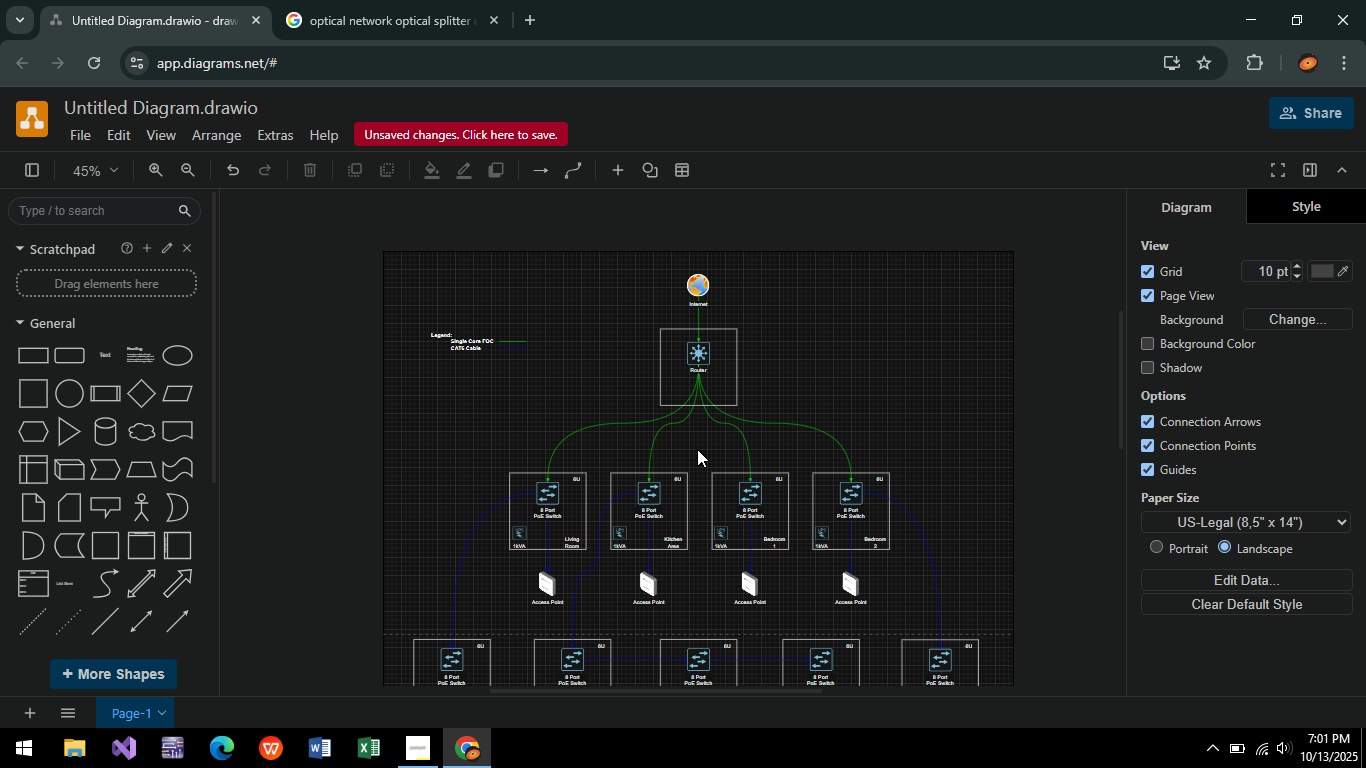 
hold_key(key=ControlLeft, duration=0.48)
scroll: coordinate [670, 471], scroll_direction: up, amount: 5.0
 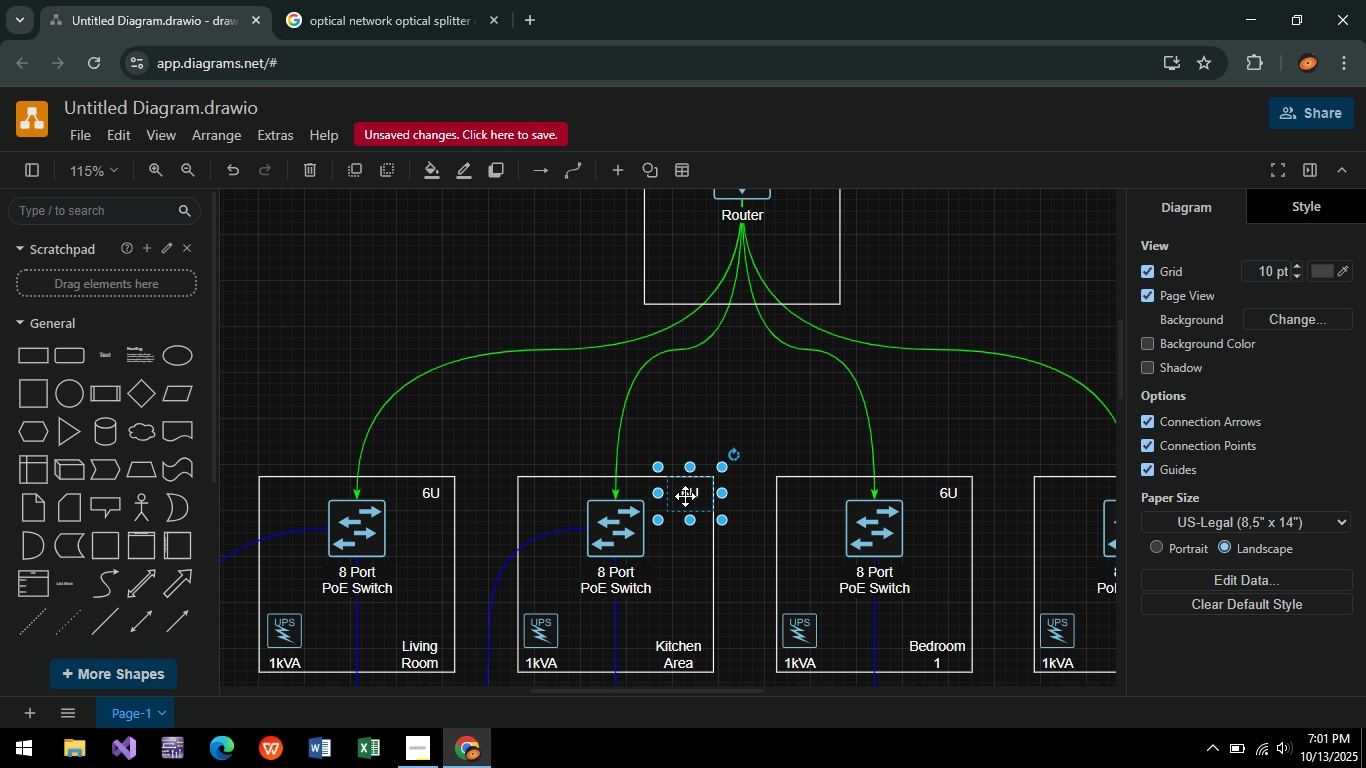 
left_click([685, 496])
 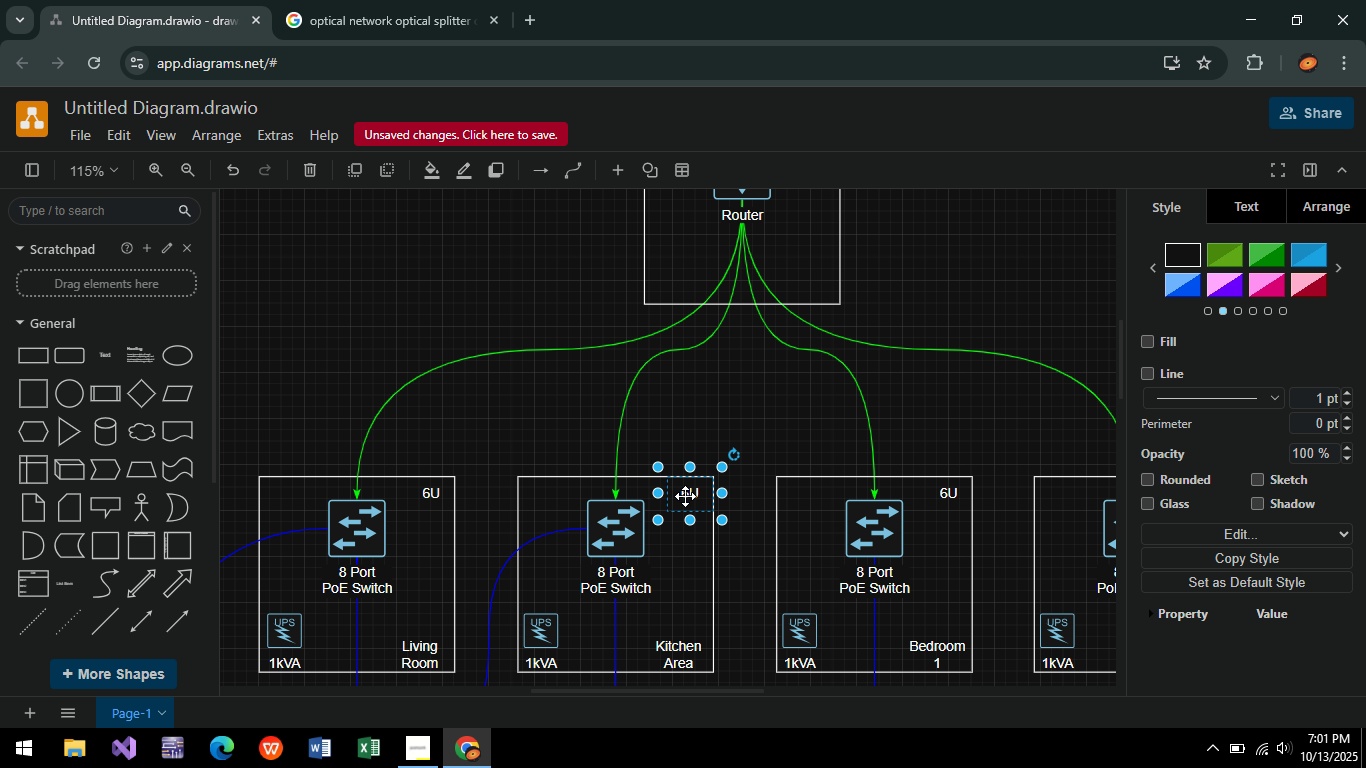 
key(Control+C)
 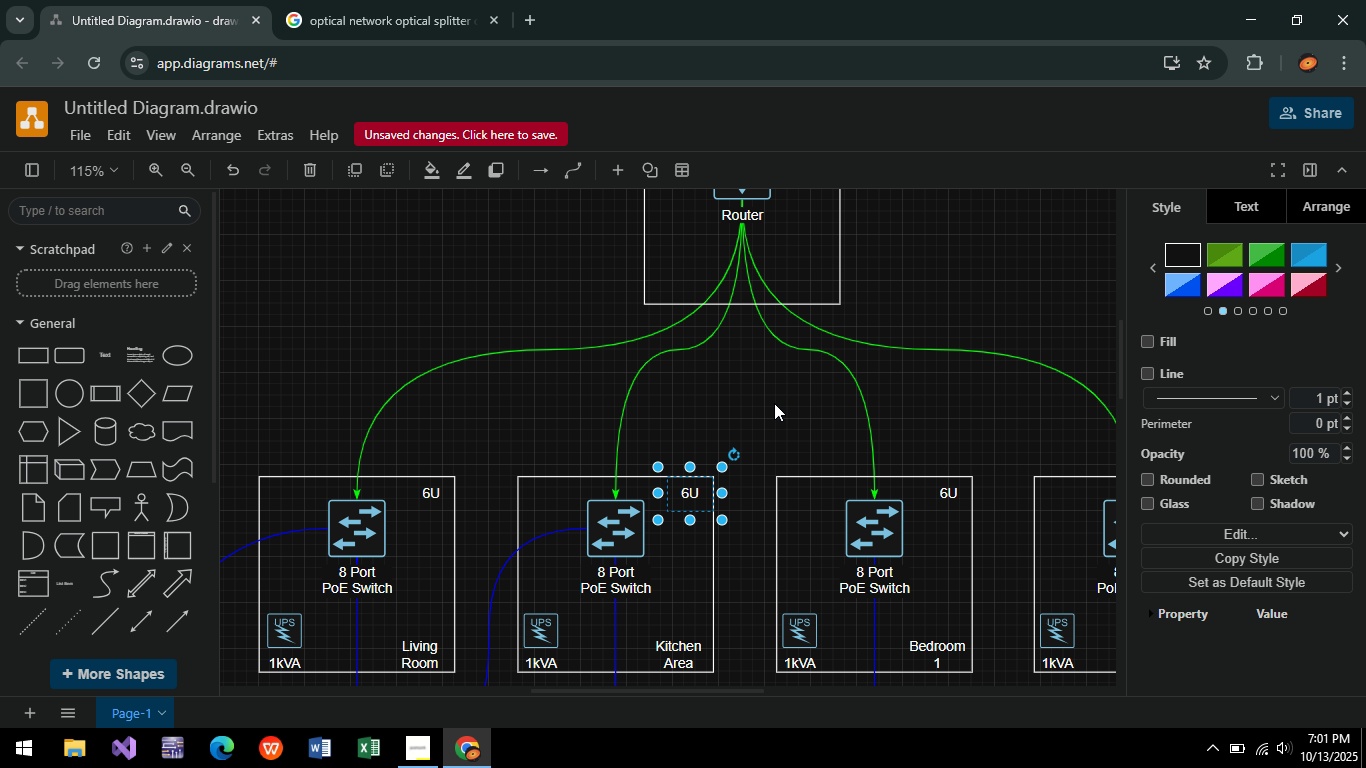 
key(Control+V)
 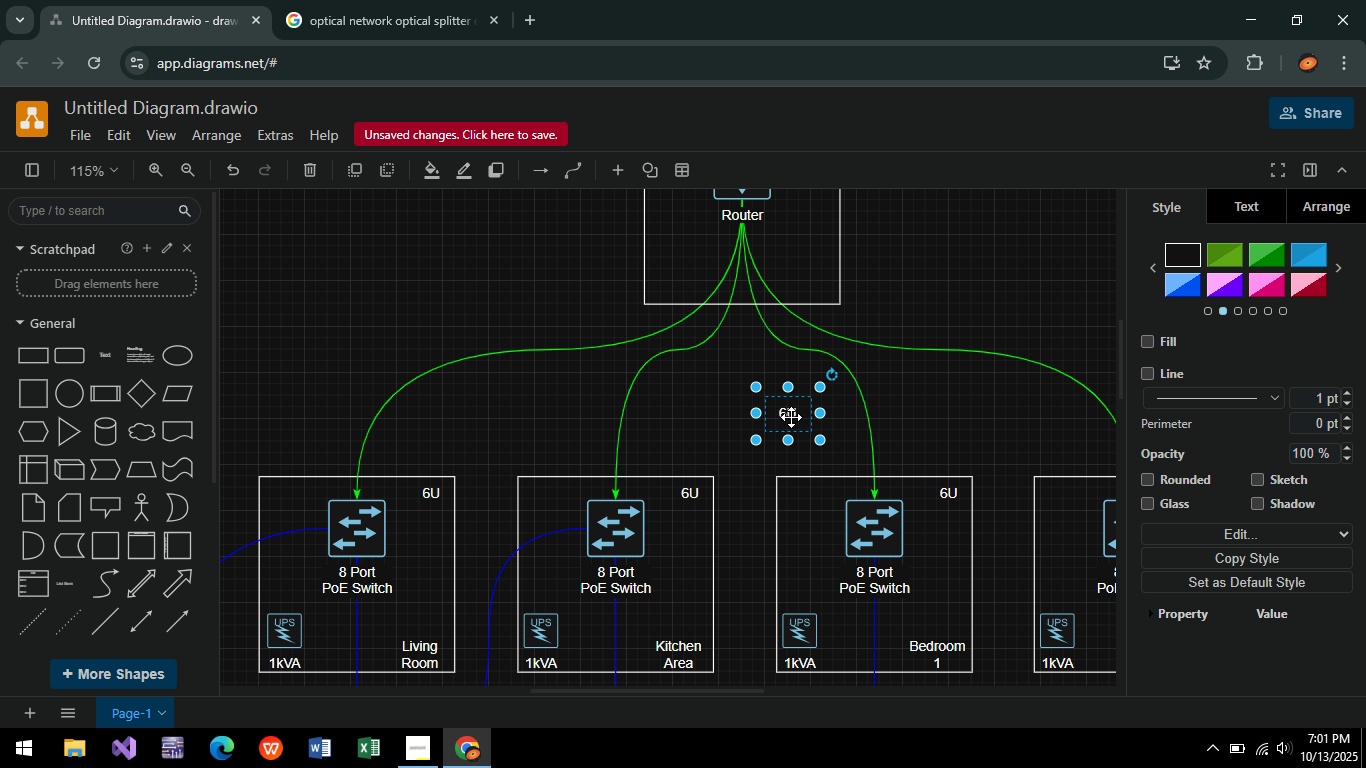 
double_click([790, 417])
 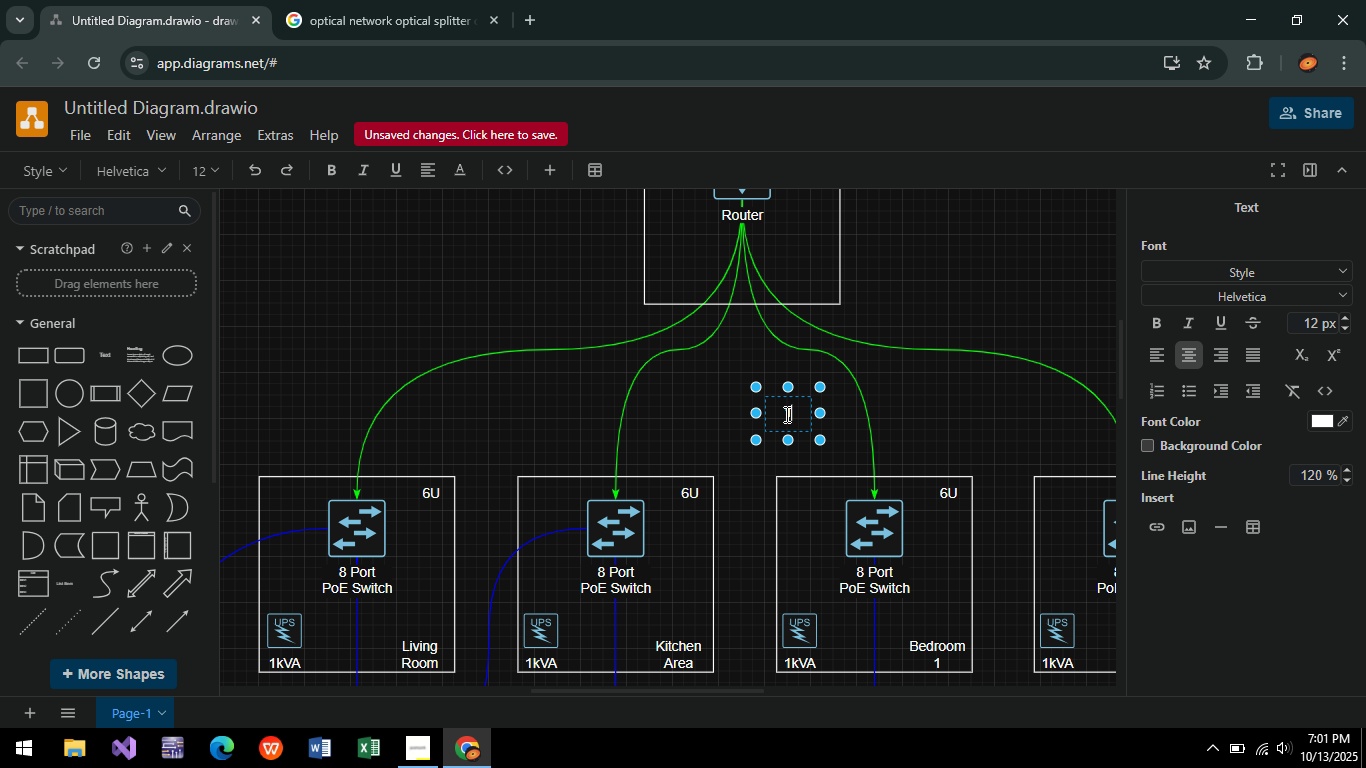 
type(12U)
 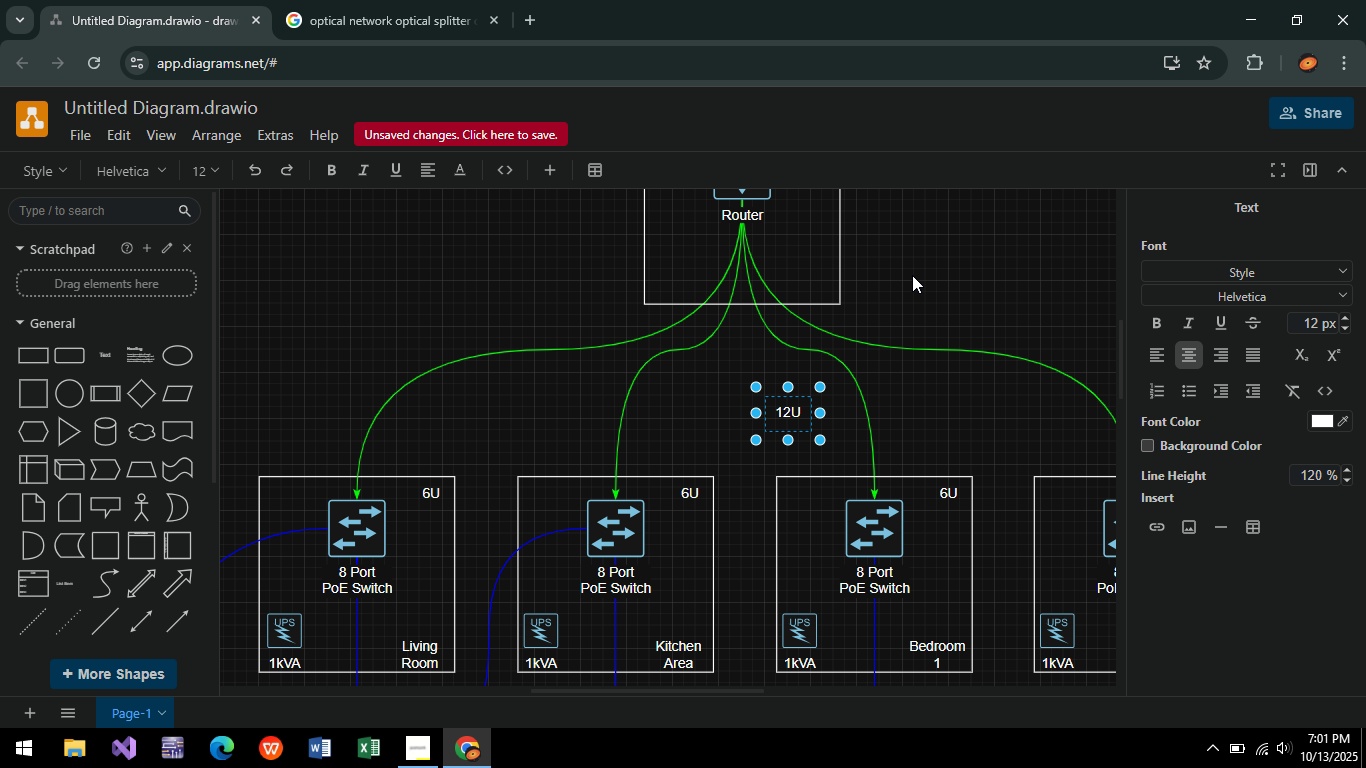 
left_click([913, 276])
 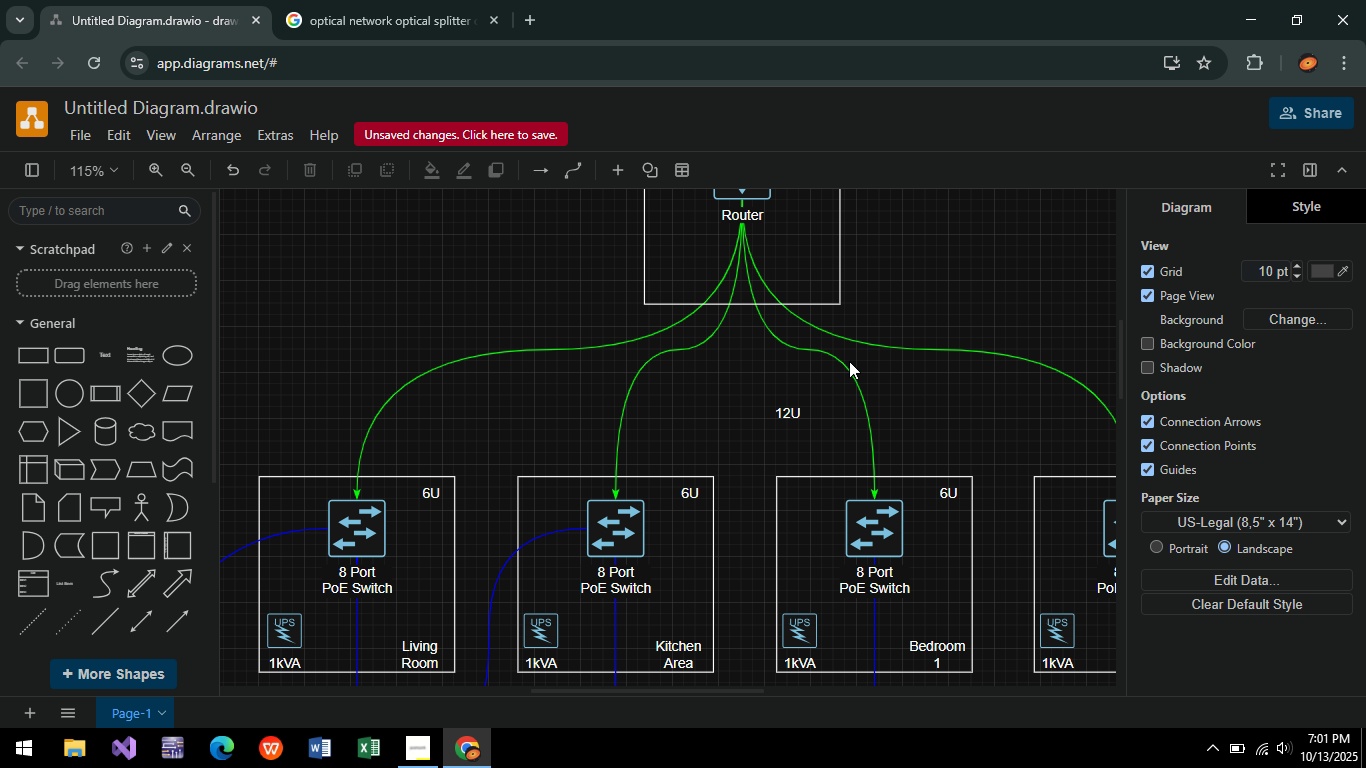 
scroll: coordinate [819, 404], scroll_direction: up, amount: 1.0
 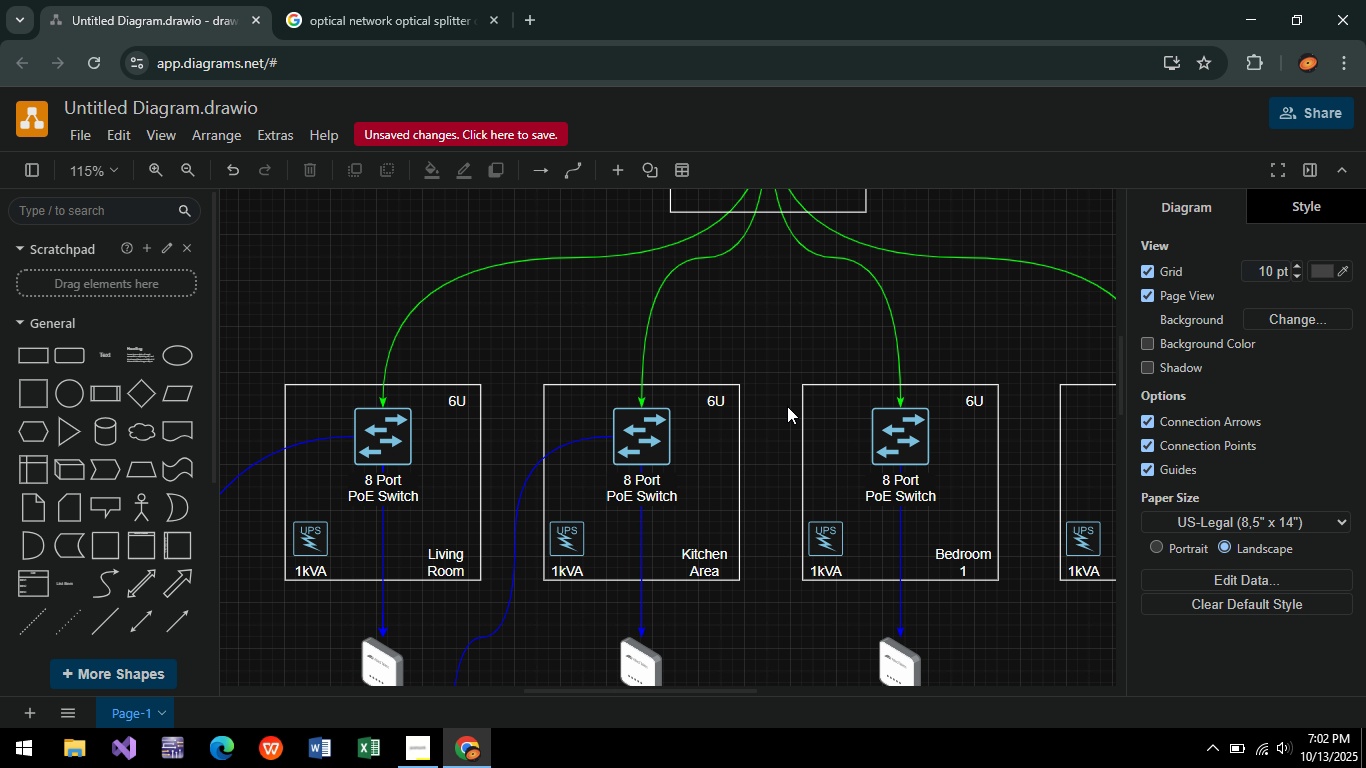 
wait(6.19)
 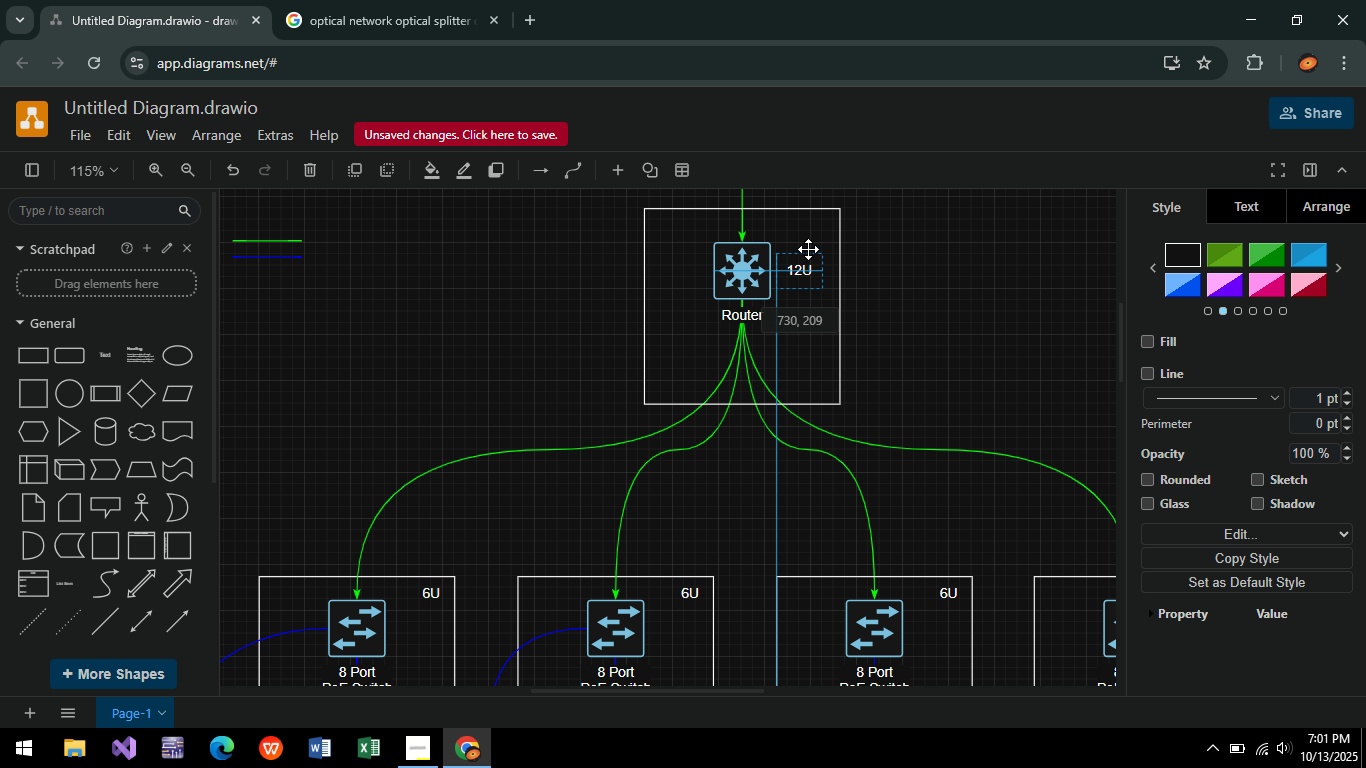 
left_click([559, 541])
 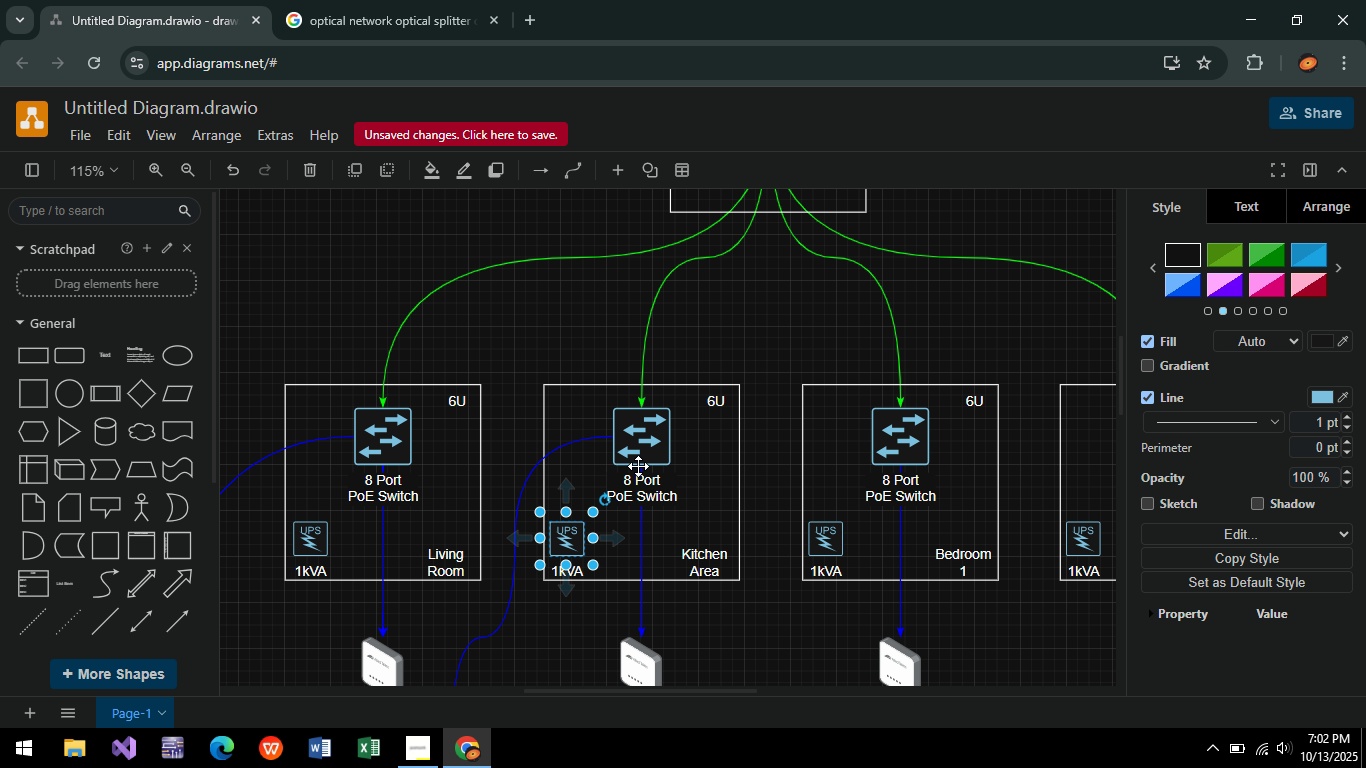 
key(Control+C)
 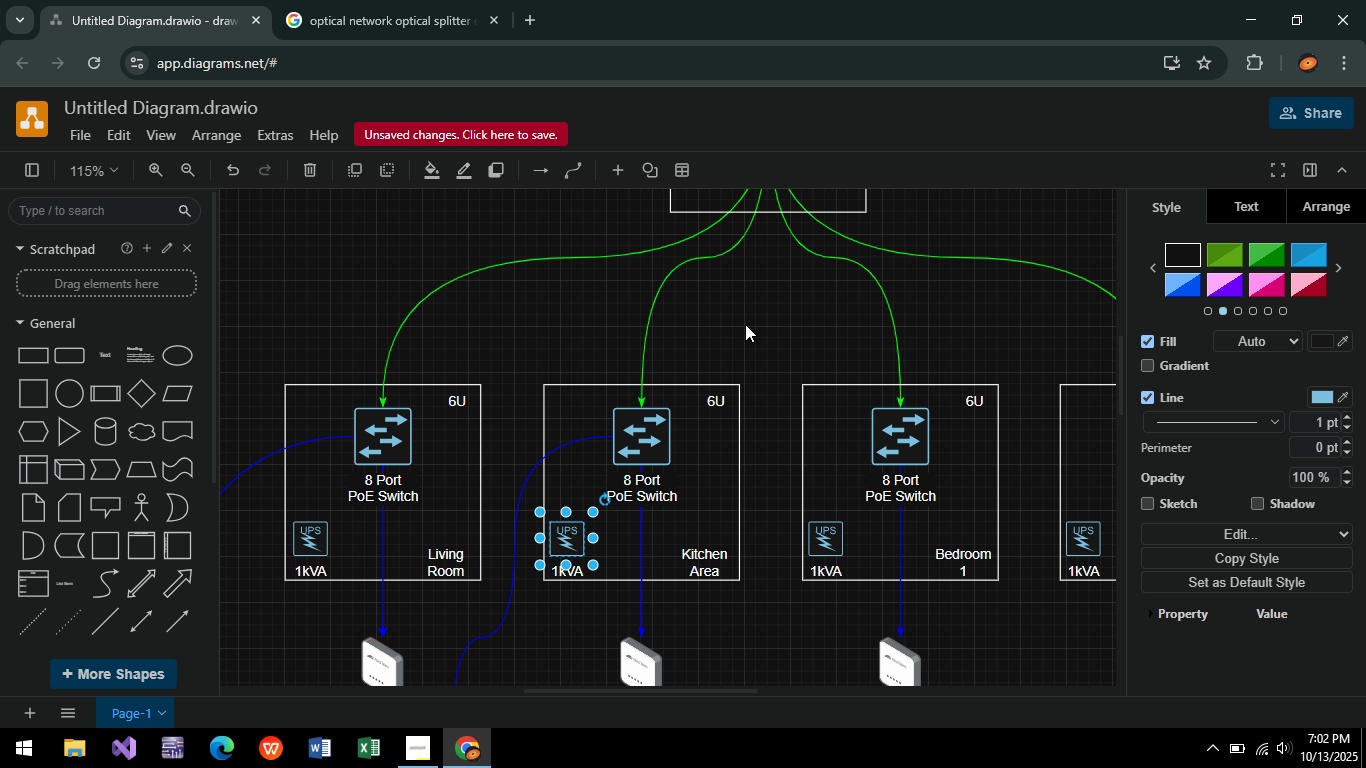 
key(Control+V)
 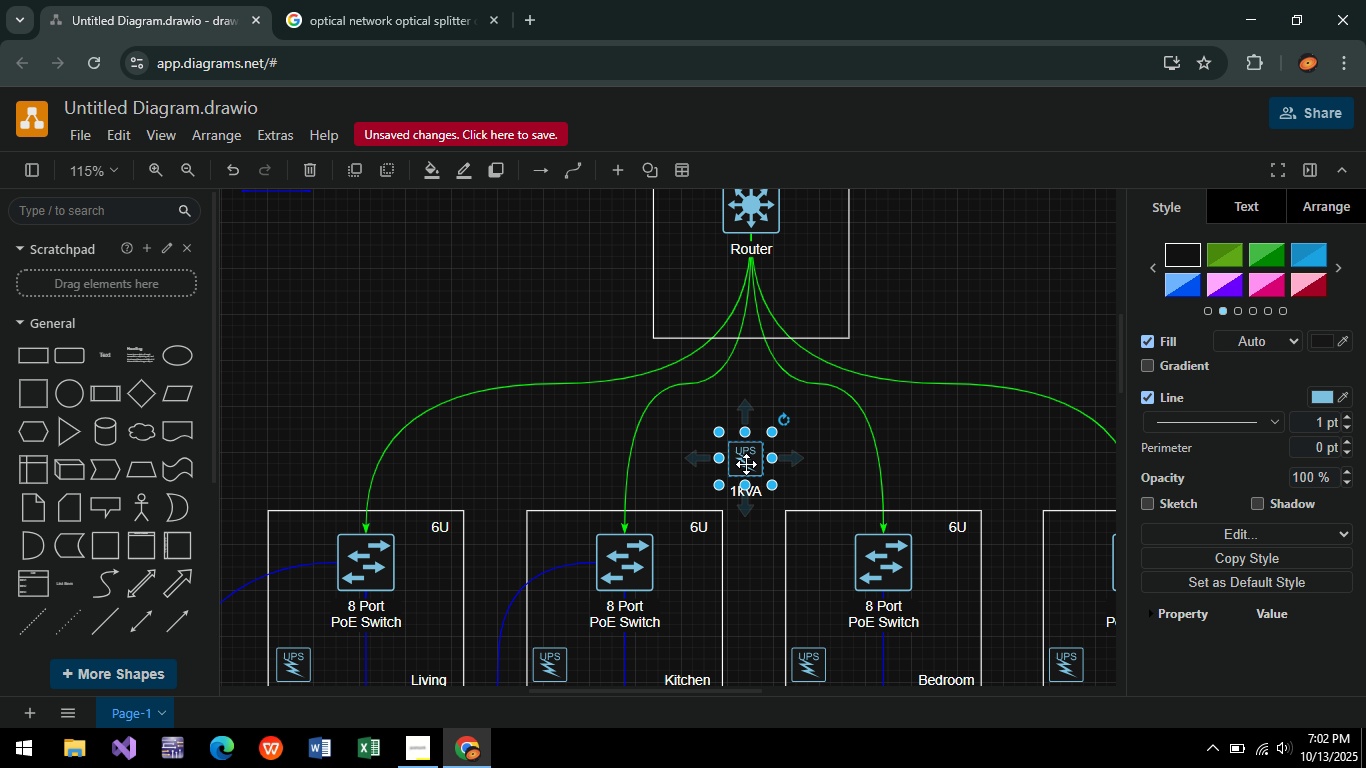 
mouse_move([697, 289])
 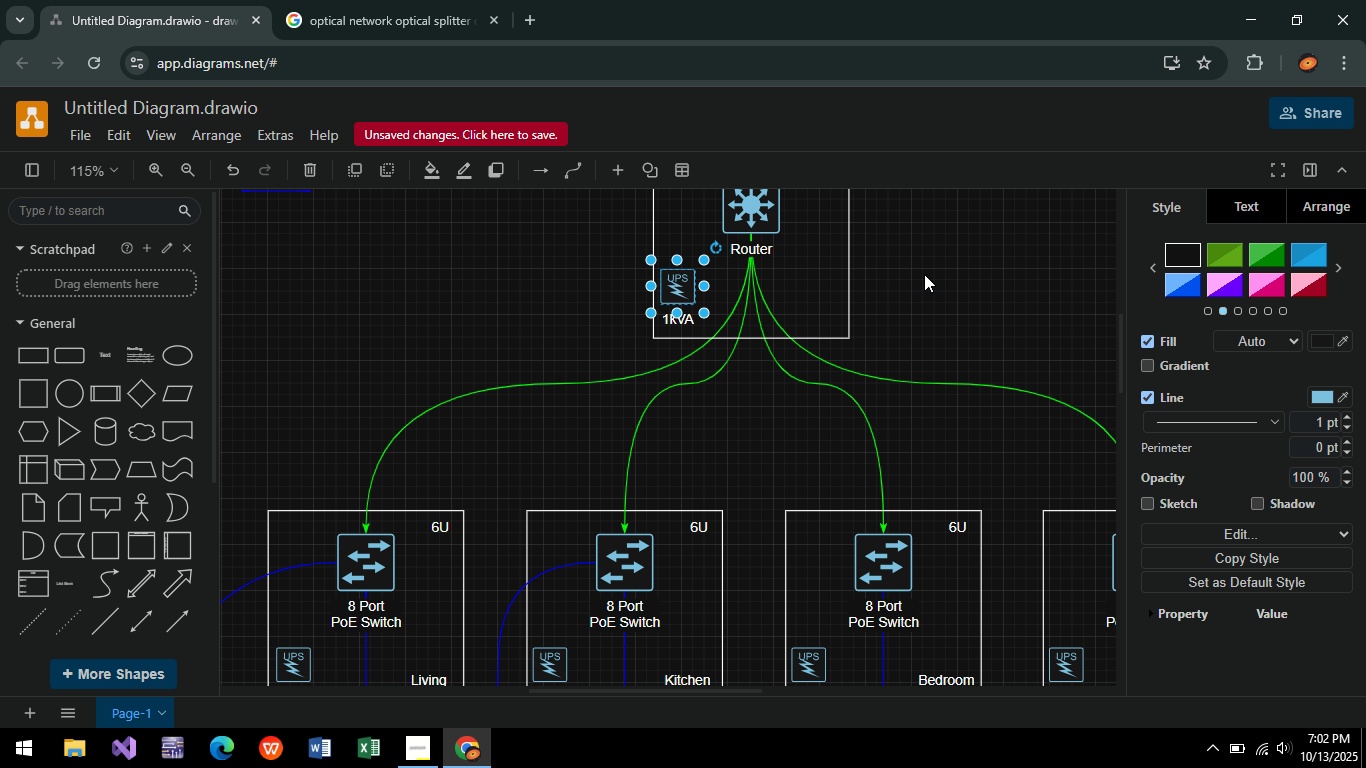 
left_click([924, 274])
 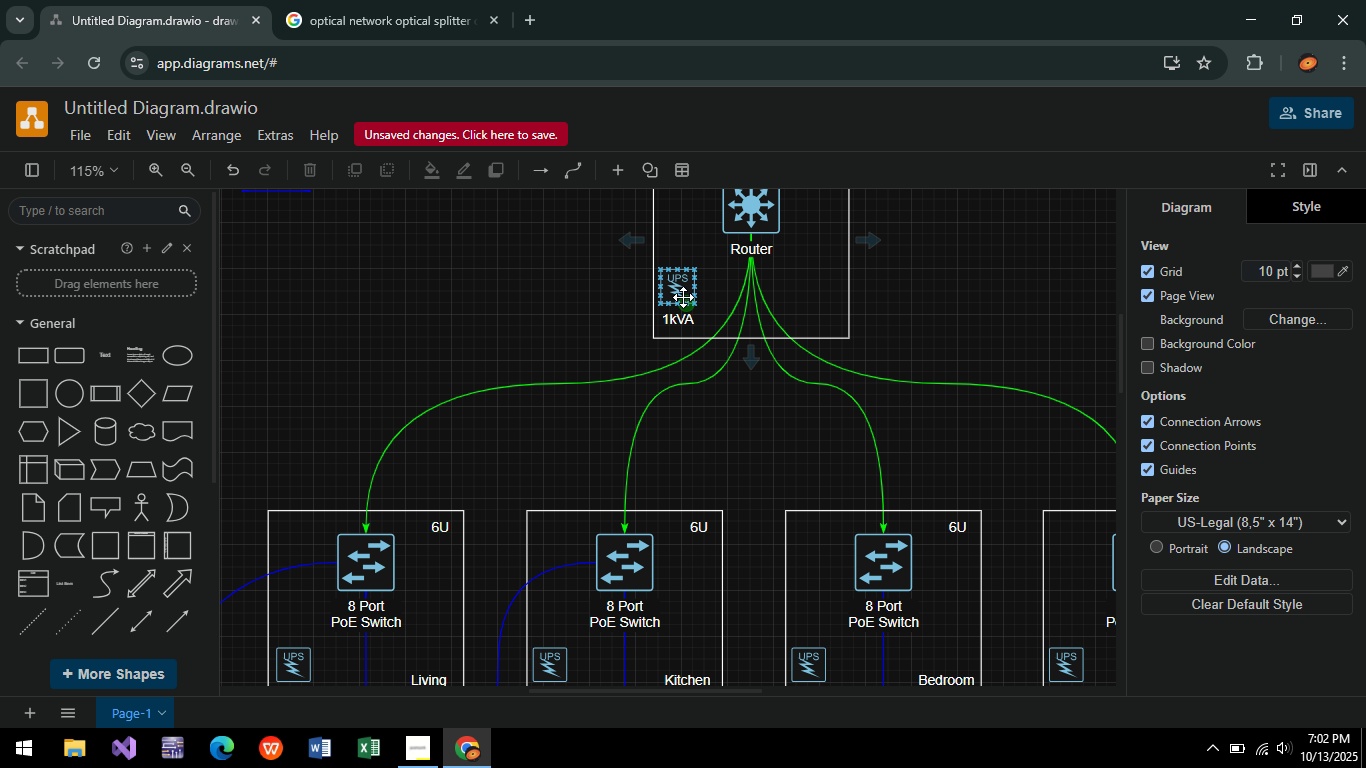 
left_click([683, 297])
 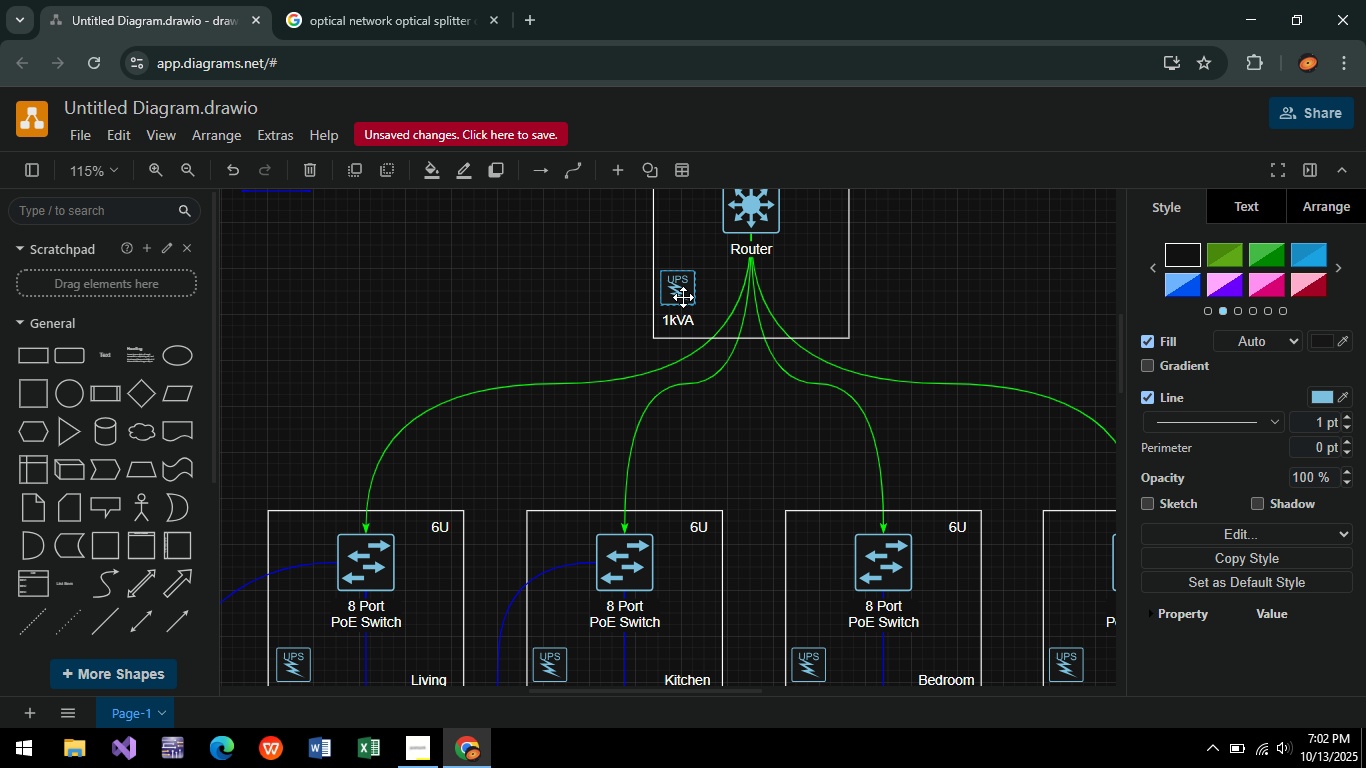 
hold_key(key=ArrowDown, duration=0.51)
 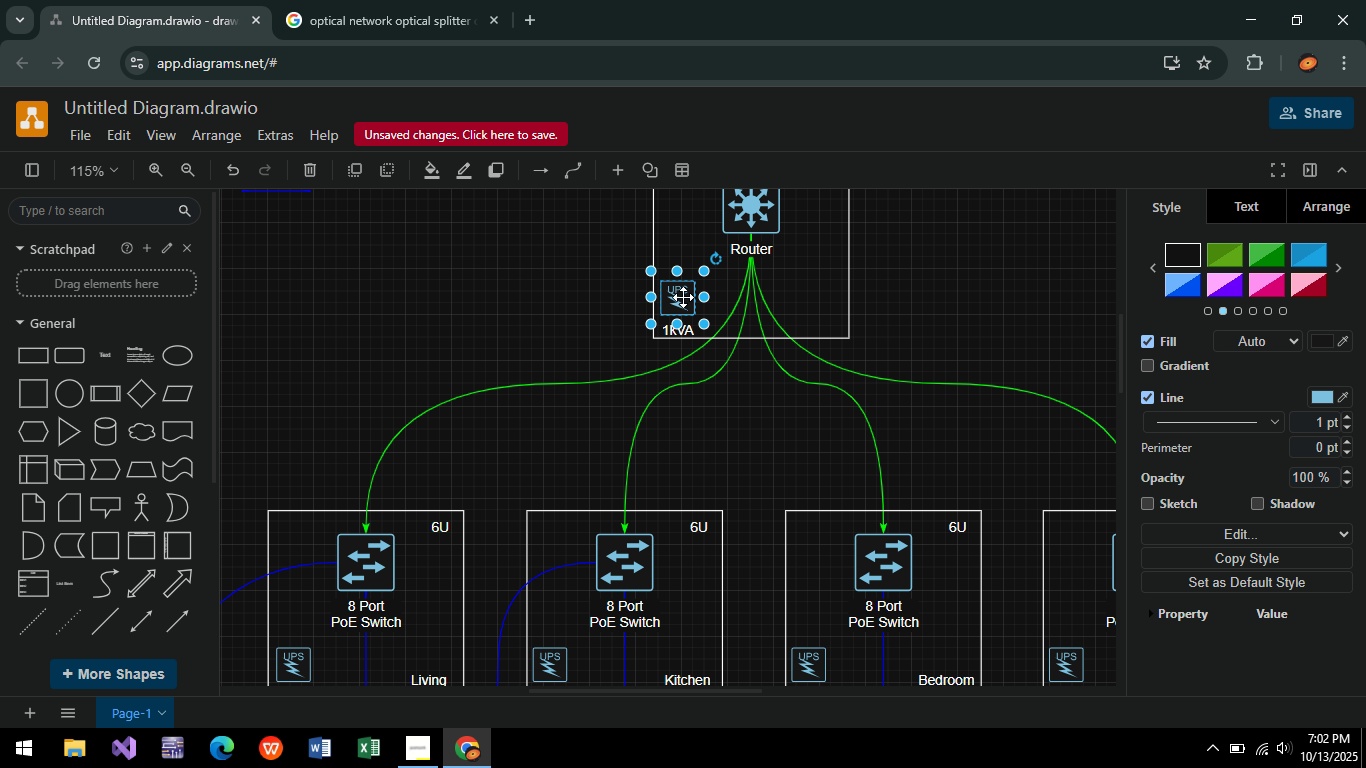 
key(ArrowUp)
 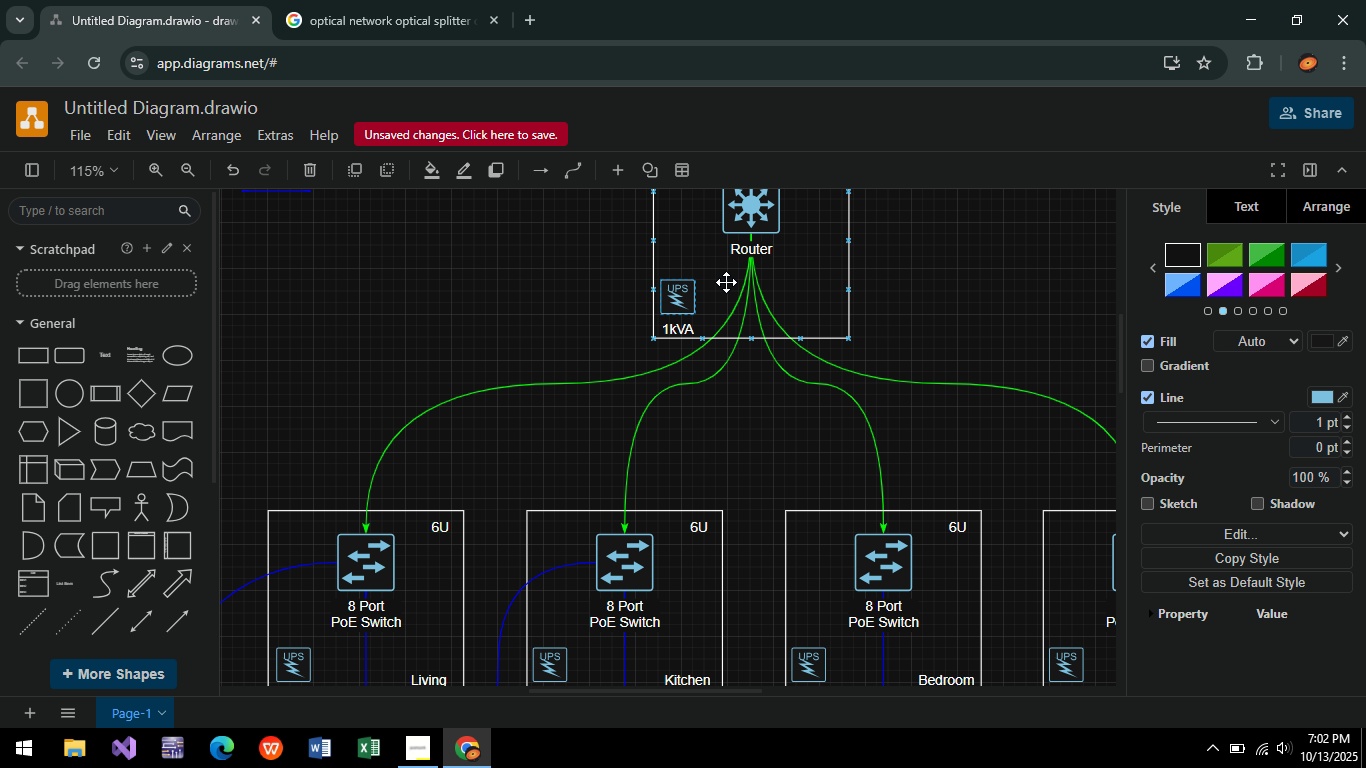 
key(ArrowUp)
 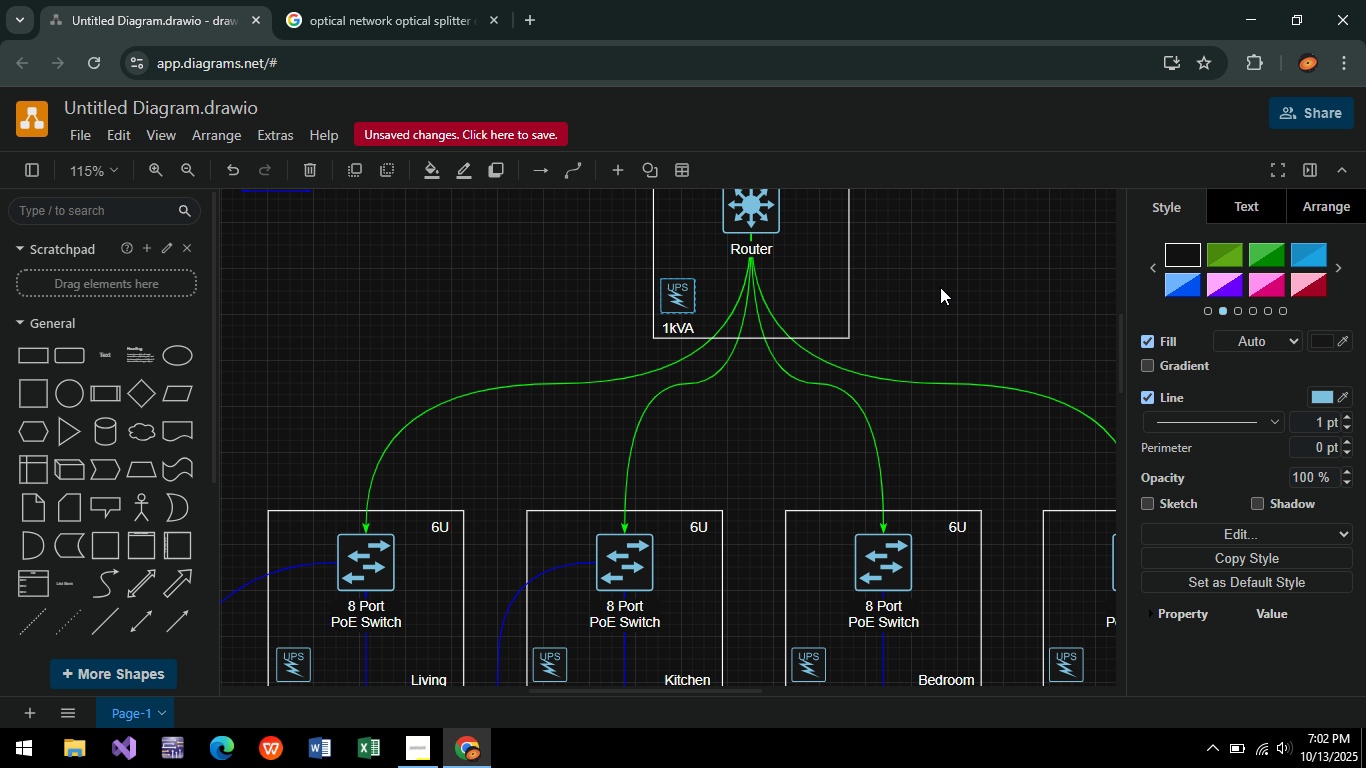 
key(ArrowUp)
 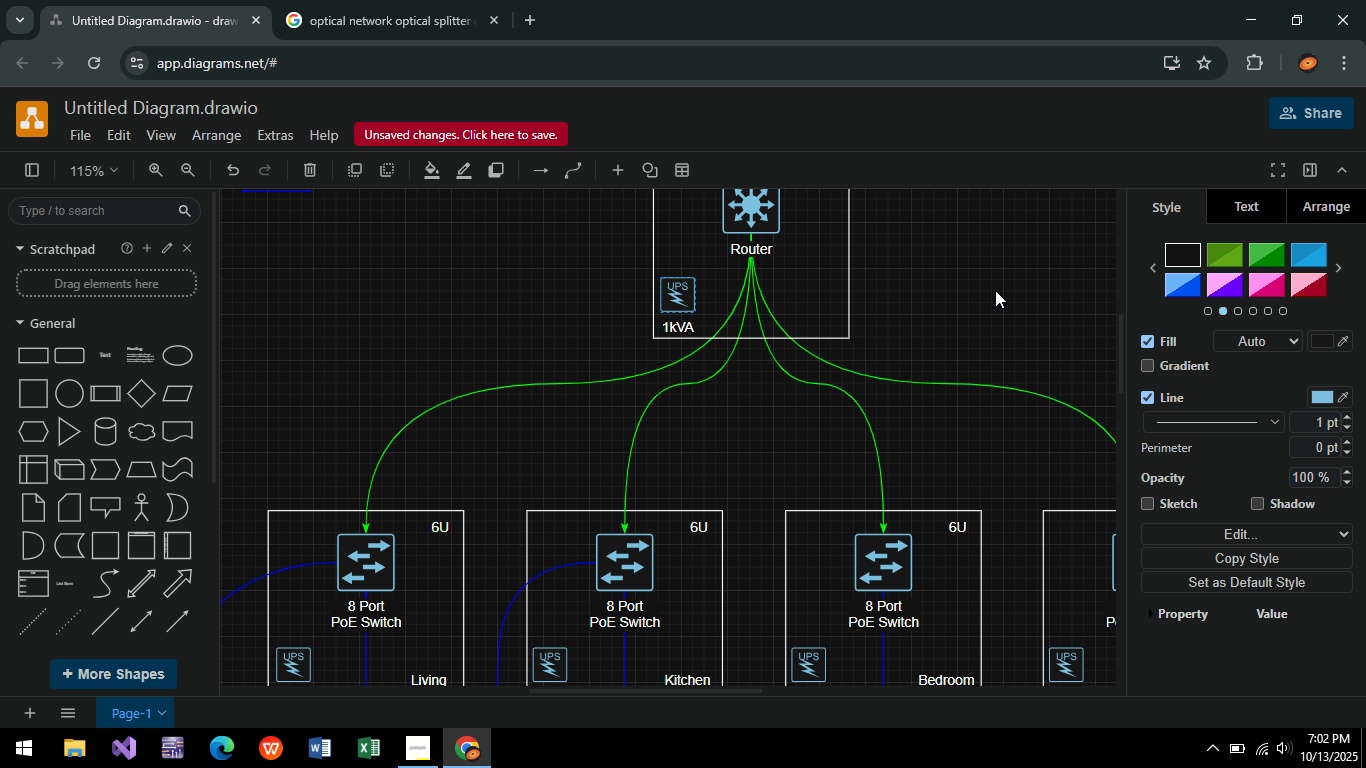 
left_click([997, 289])
 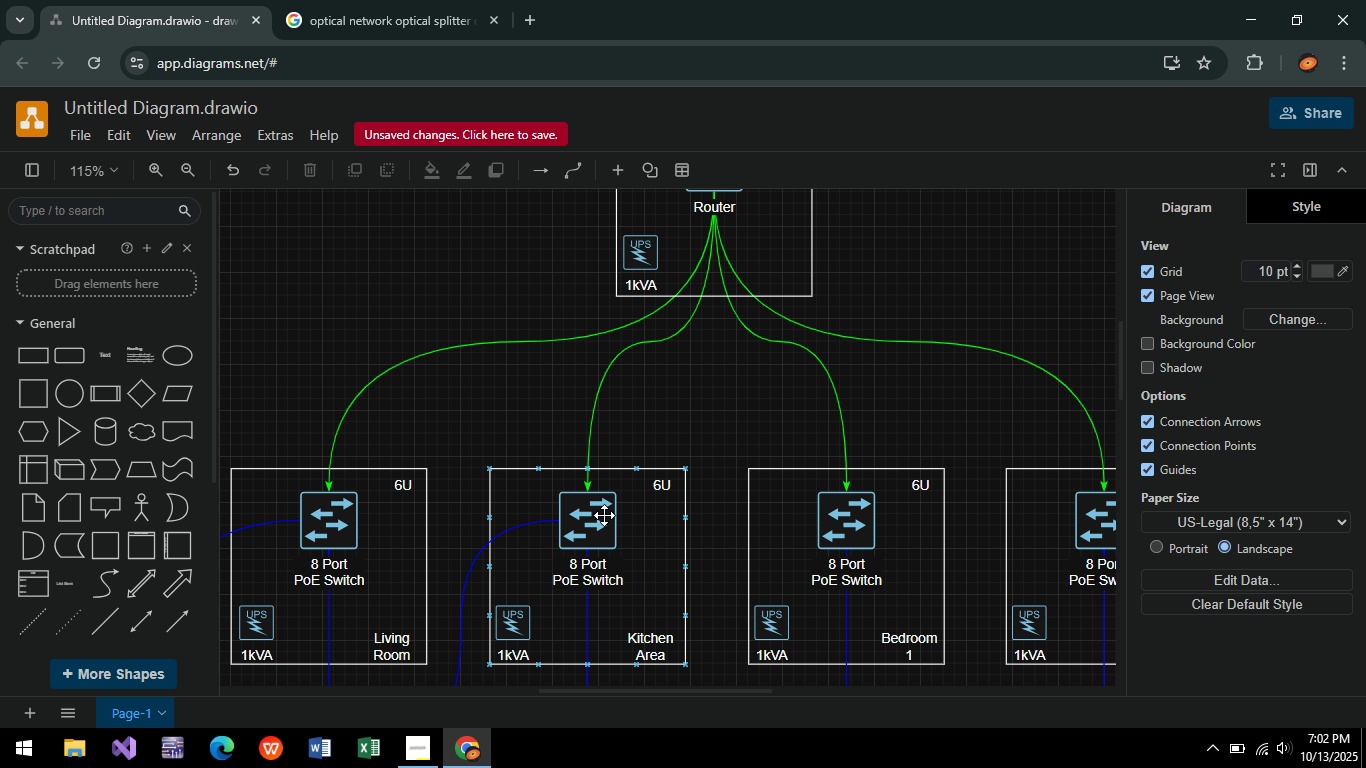 
left_click([392, 646])
 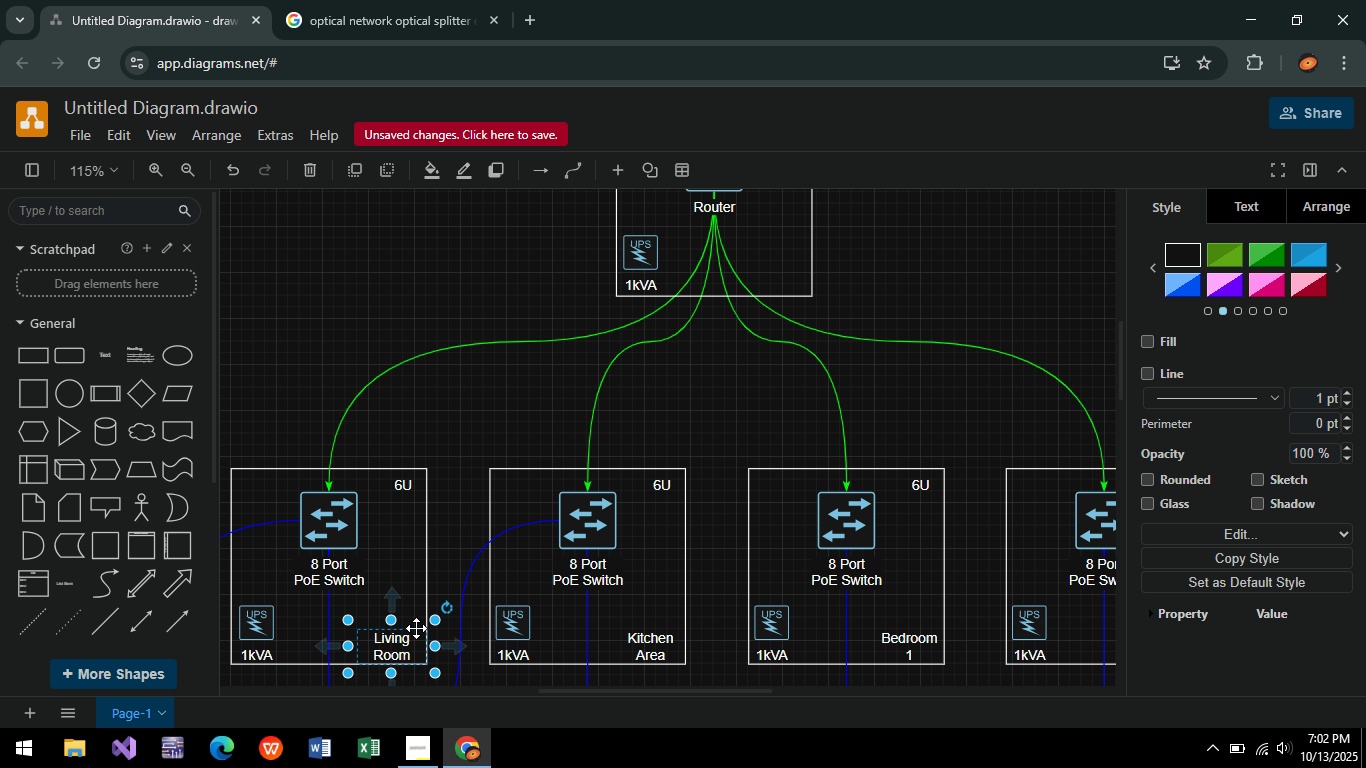 
key(Control+C)
 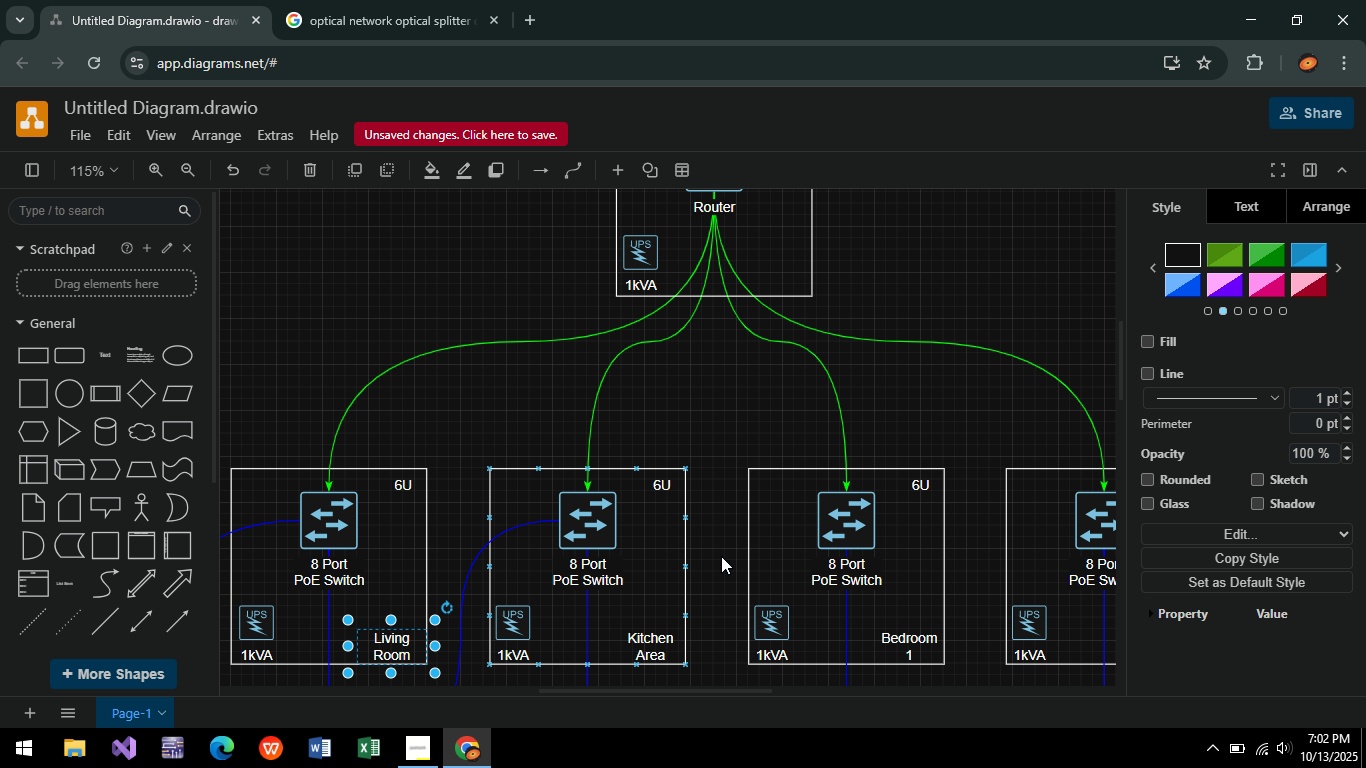 
key(Control+V)
 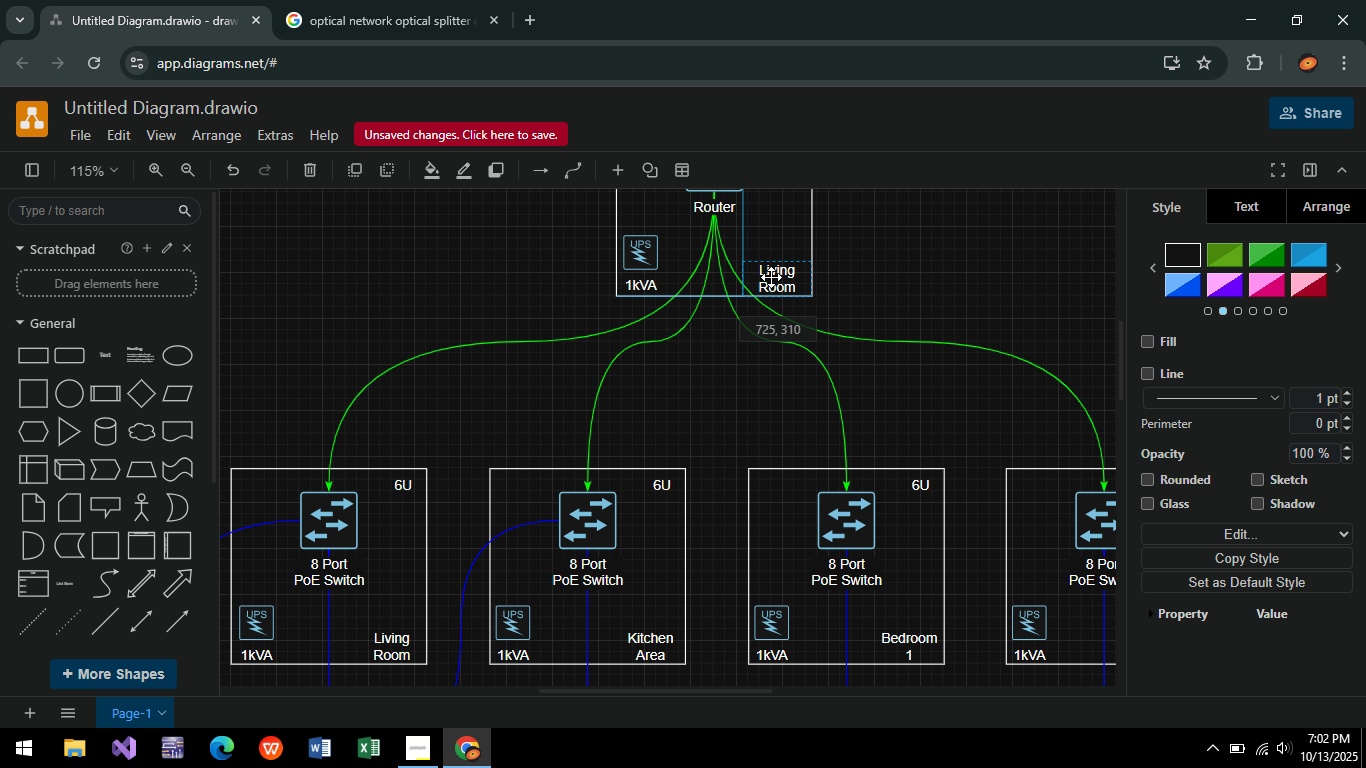 
left_click([895, 247])
 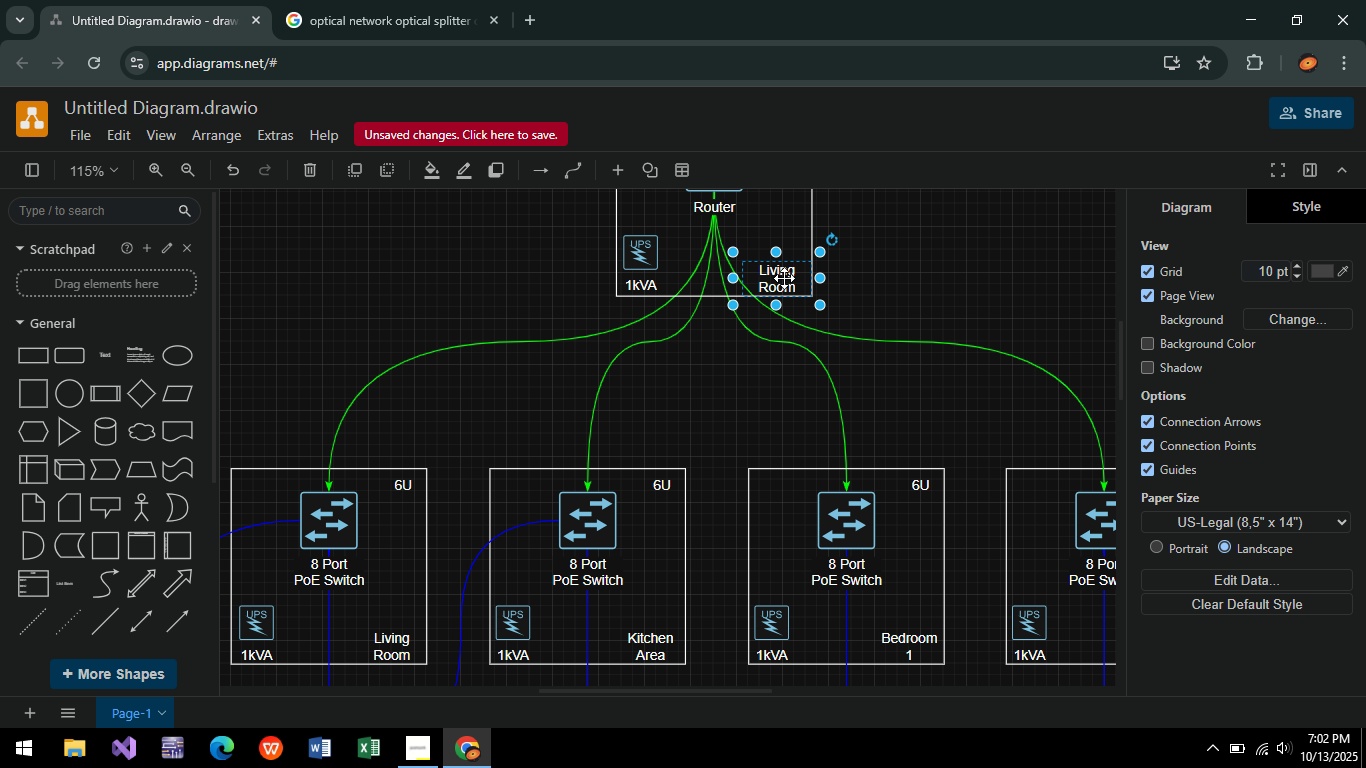 
left_click([784, 278])
 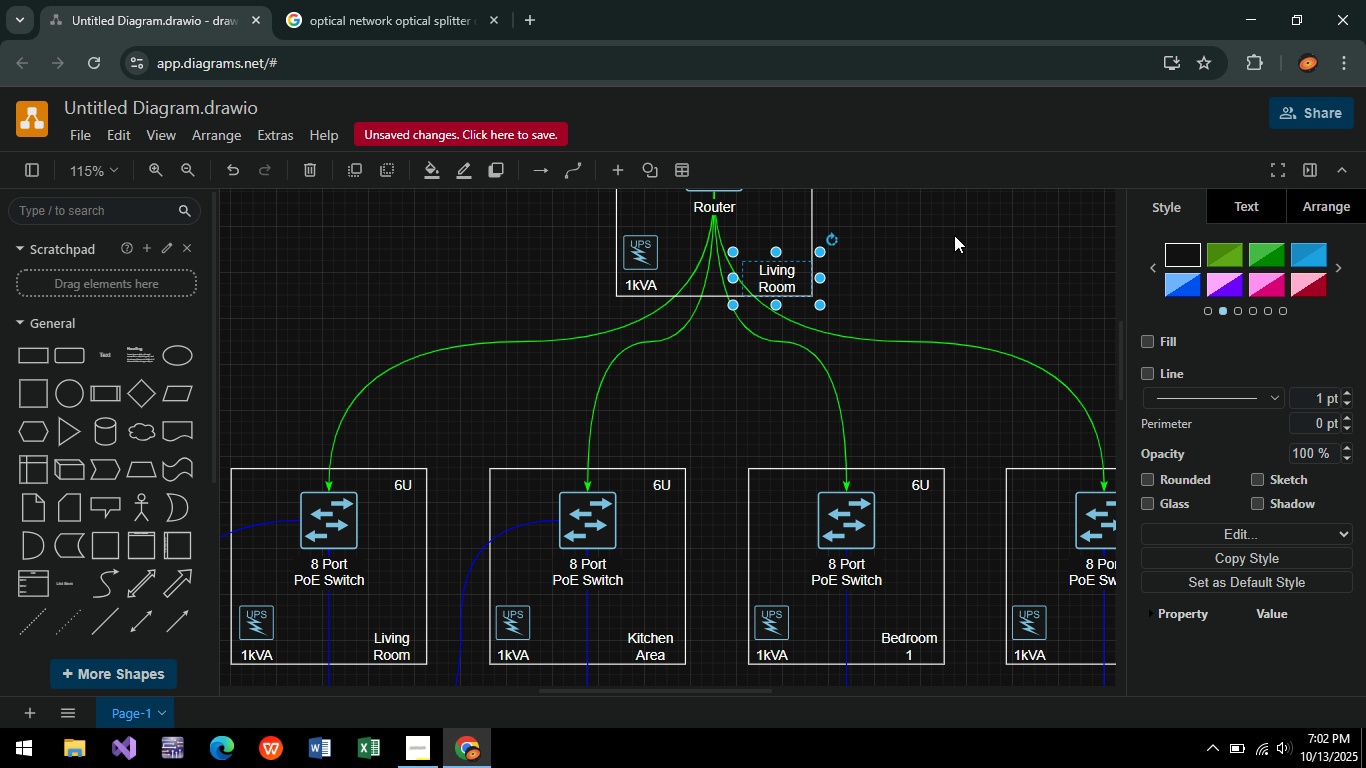 
left_click([954, 235])
 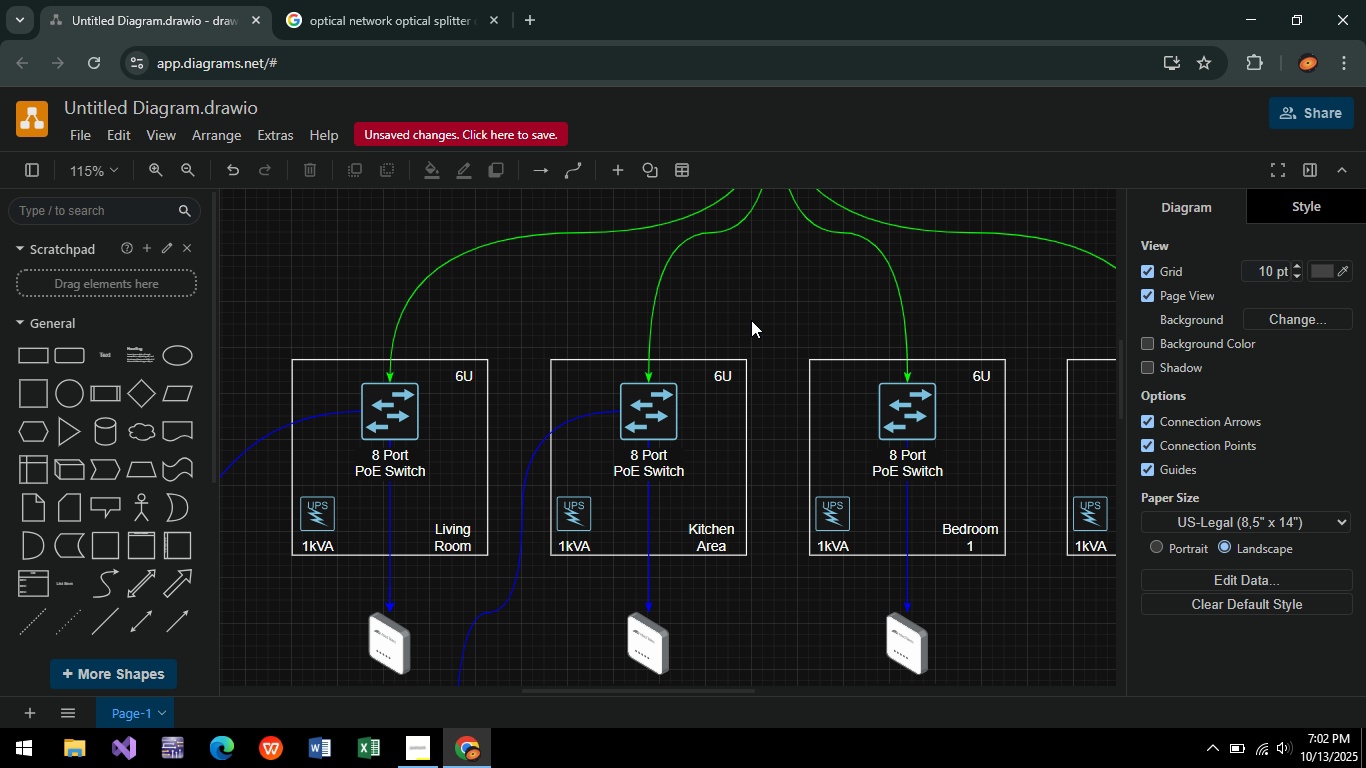 
hold_key(key=ControlLeft, duration=0.66)
scroll: coordinate [587, 481], scroll_direction: down, amount: 1.0
 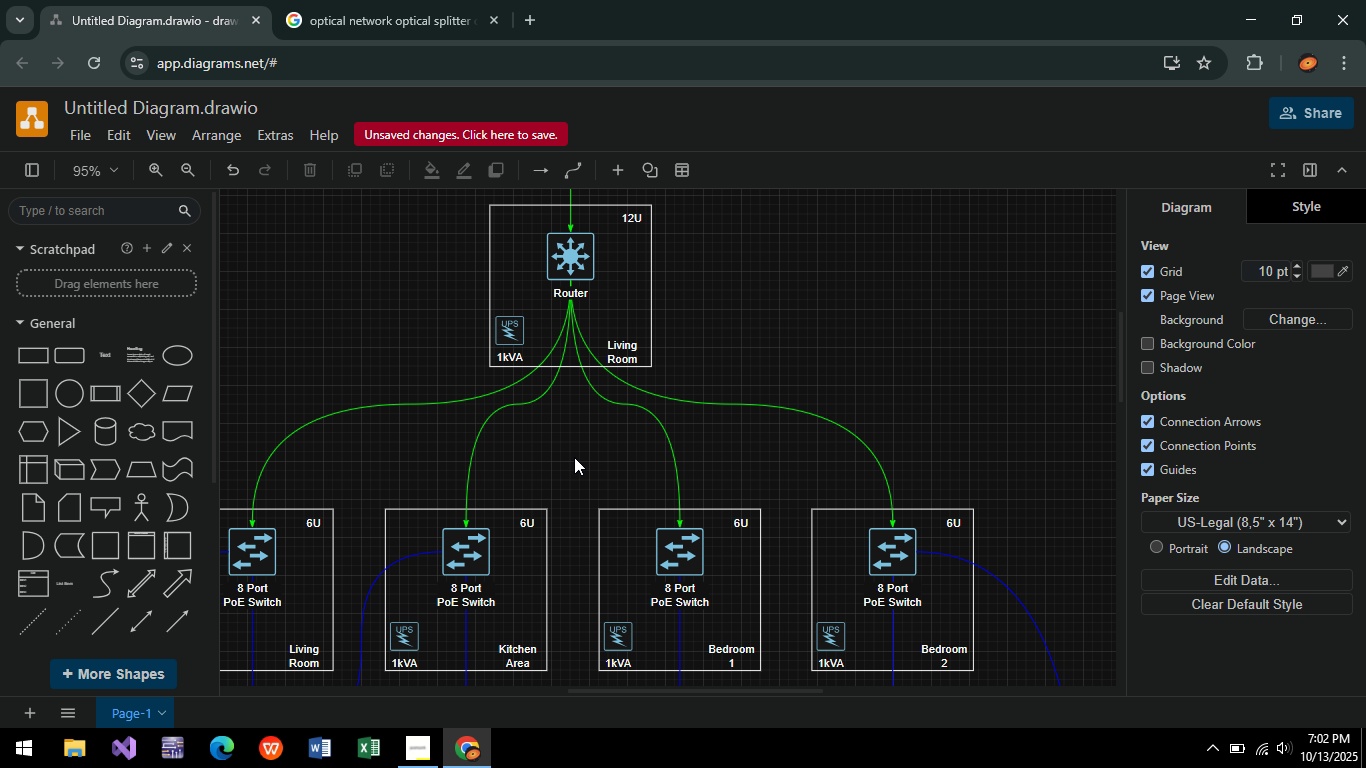 
mouse_move([523, 515])
 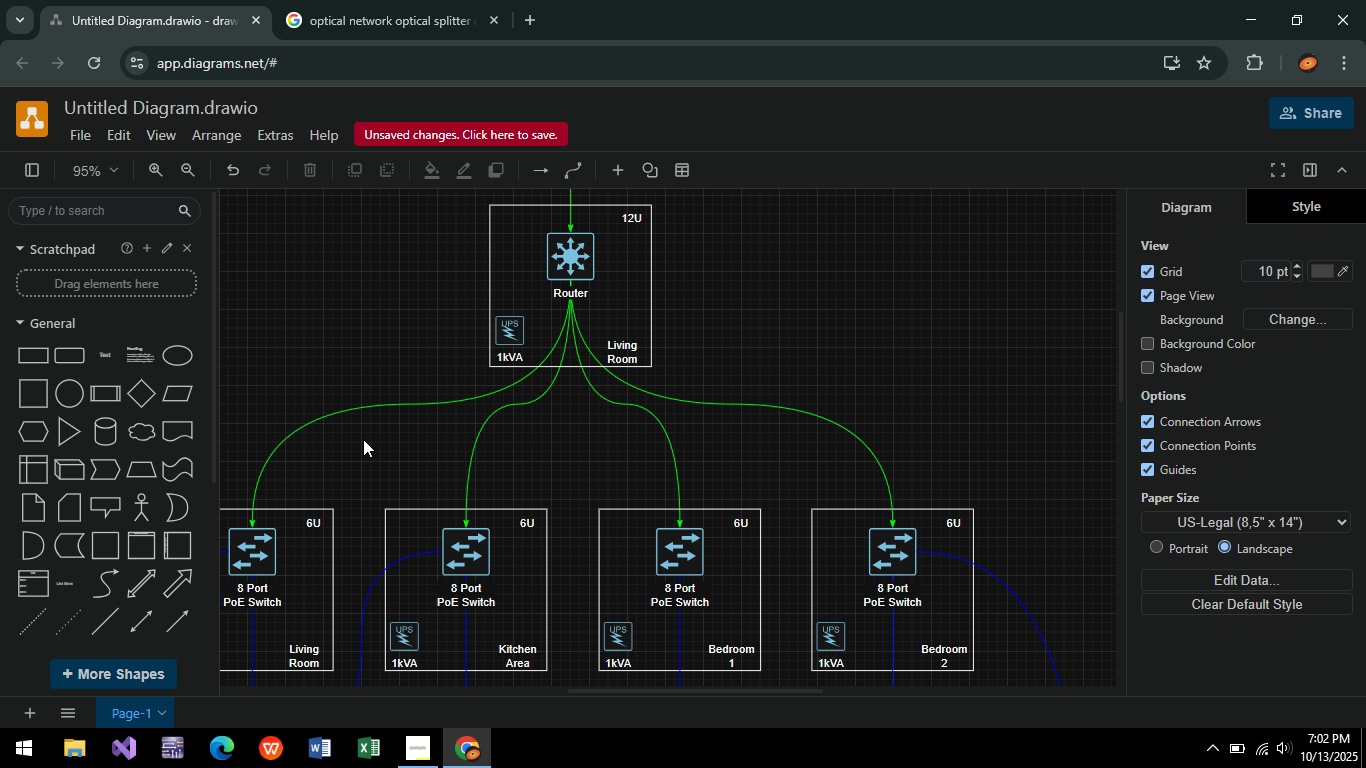 
scroll: coordinate [362, 468], scroll_direction: down, amount: 1.0
 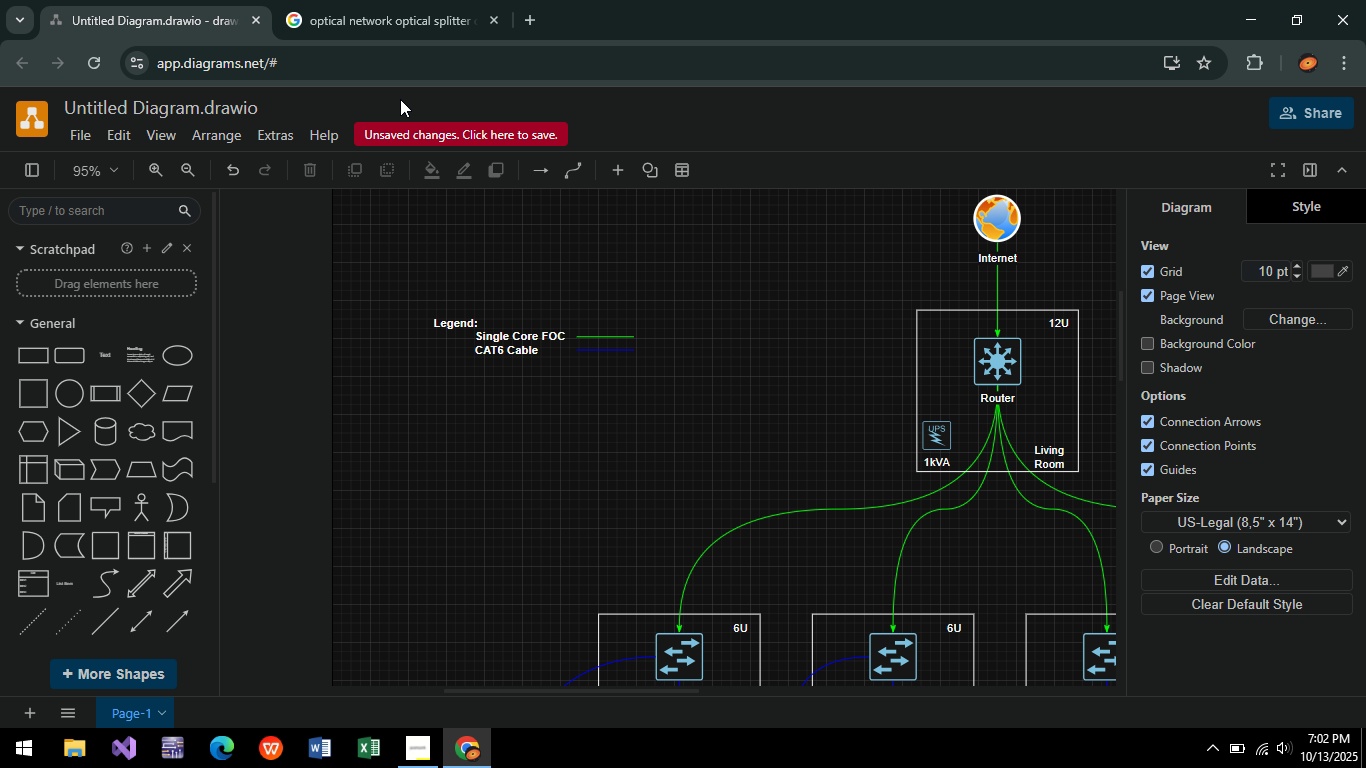 
wait(19.19)
 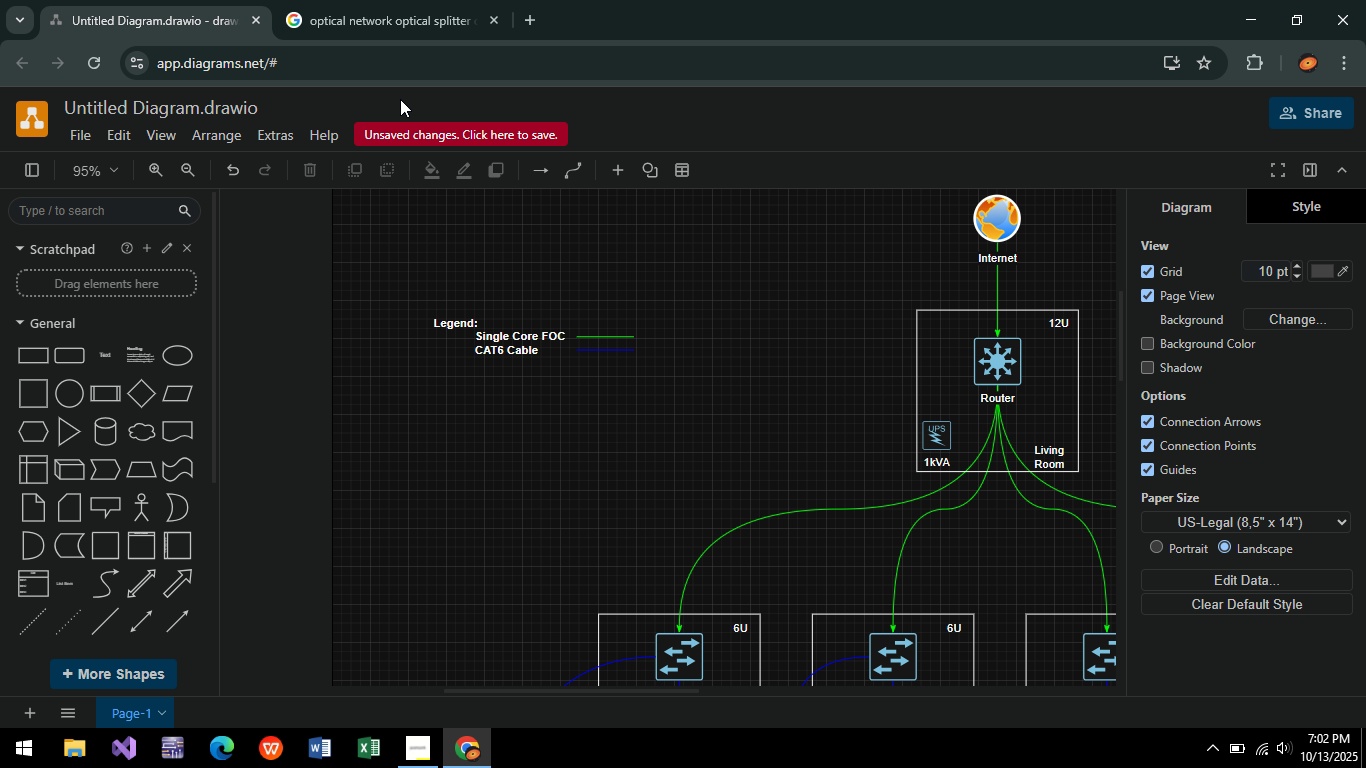 
middle_click([606, 542])
 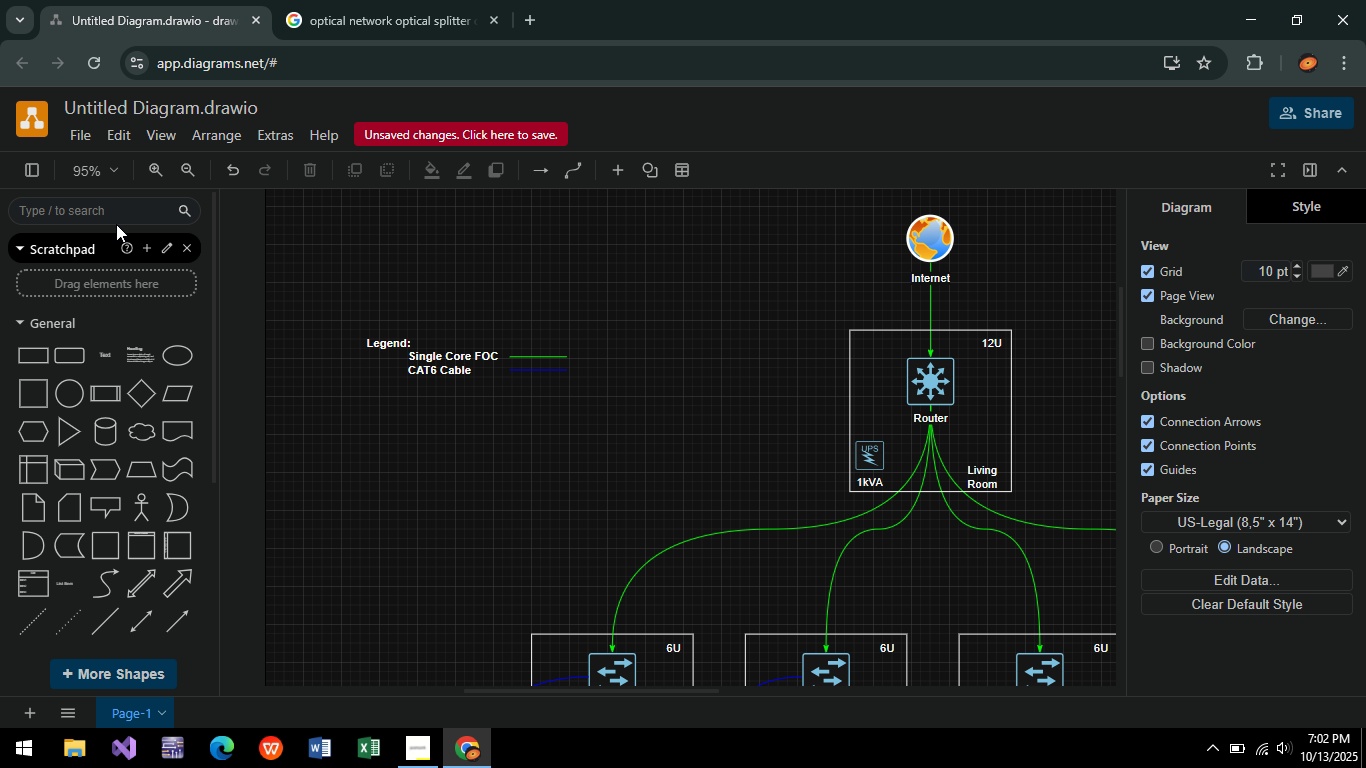 
left_click([129, 198])
 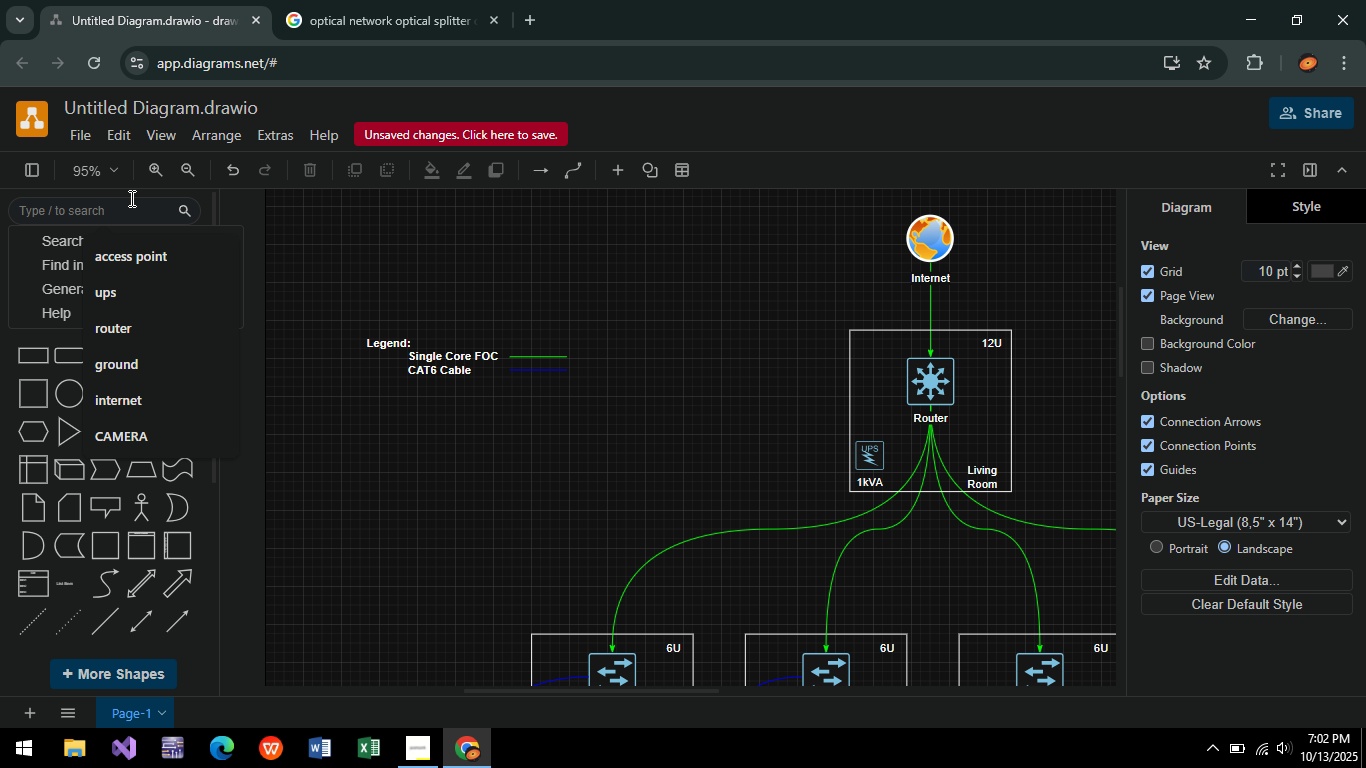 
type(GROUND)
 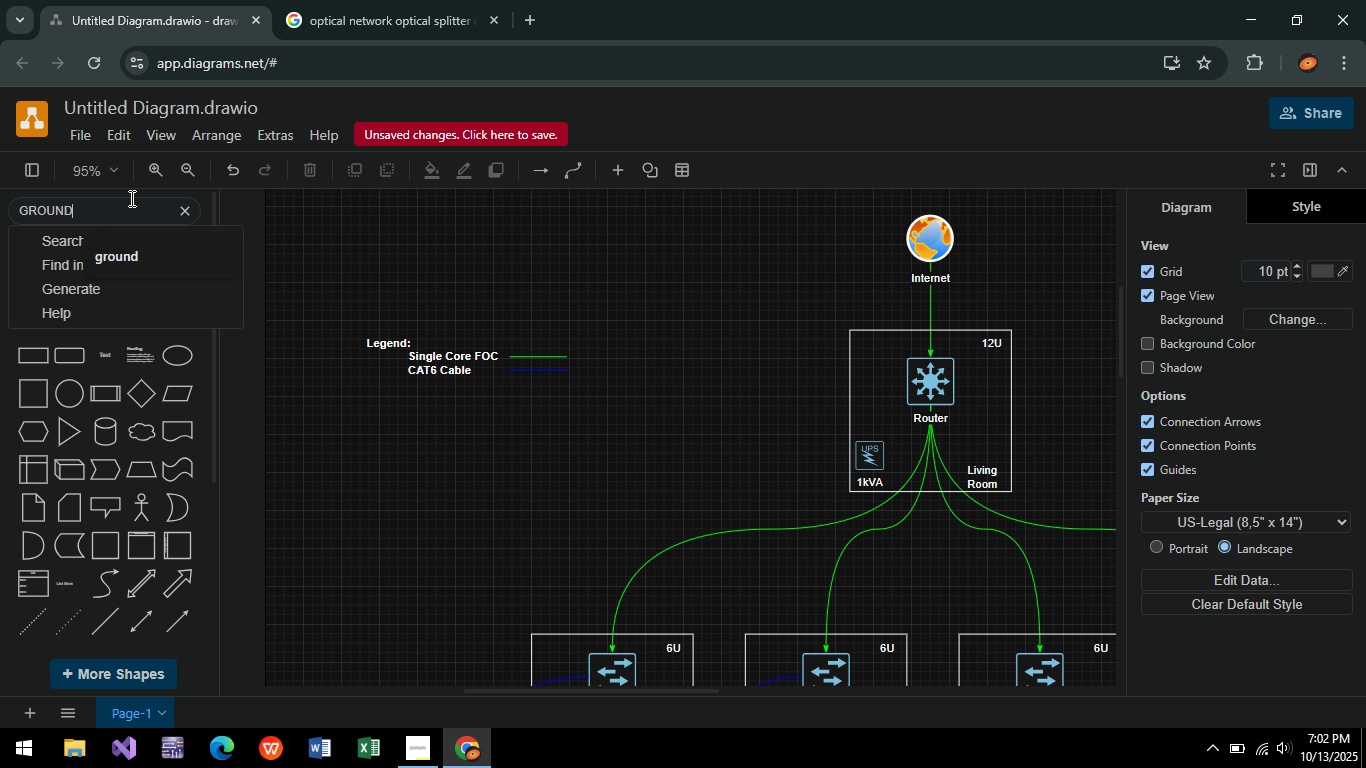 
key(Enter)
 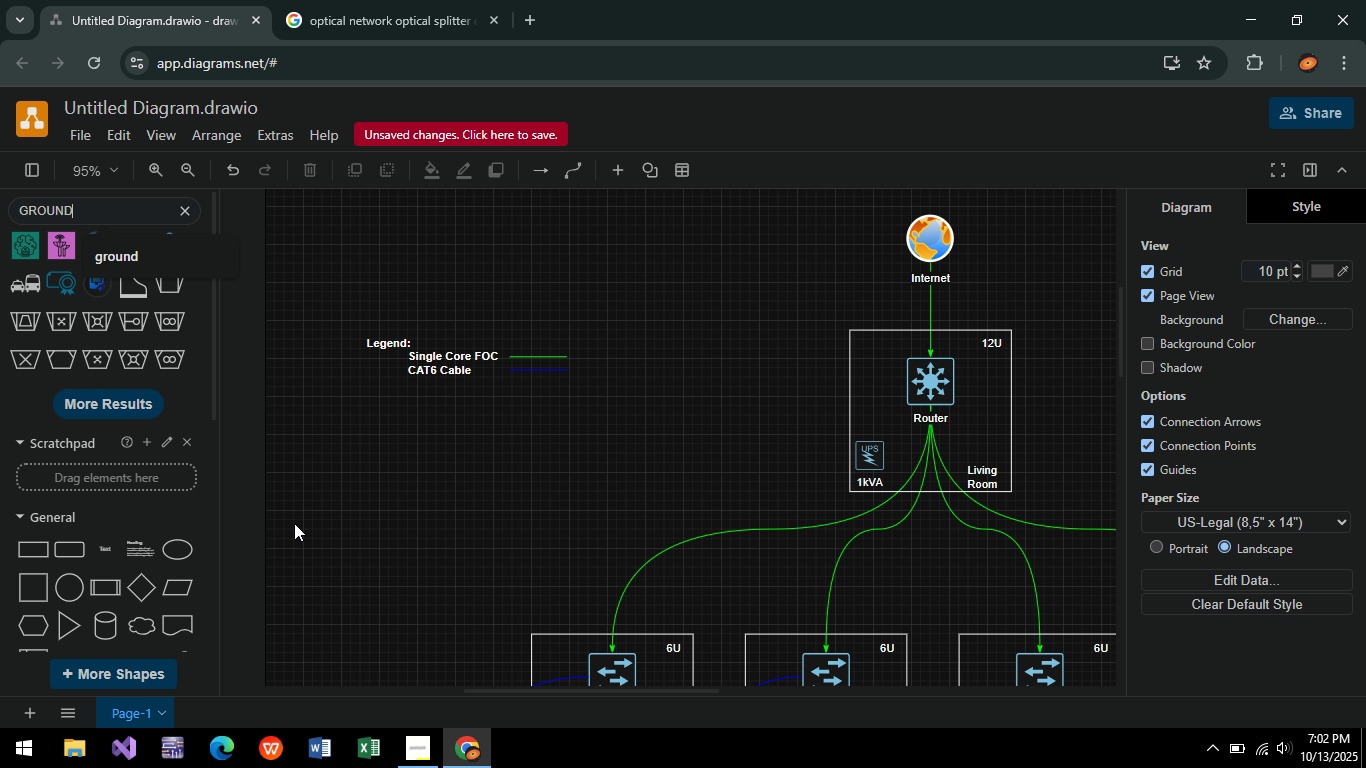 
left_click([311, 520])
 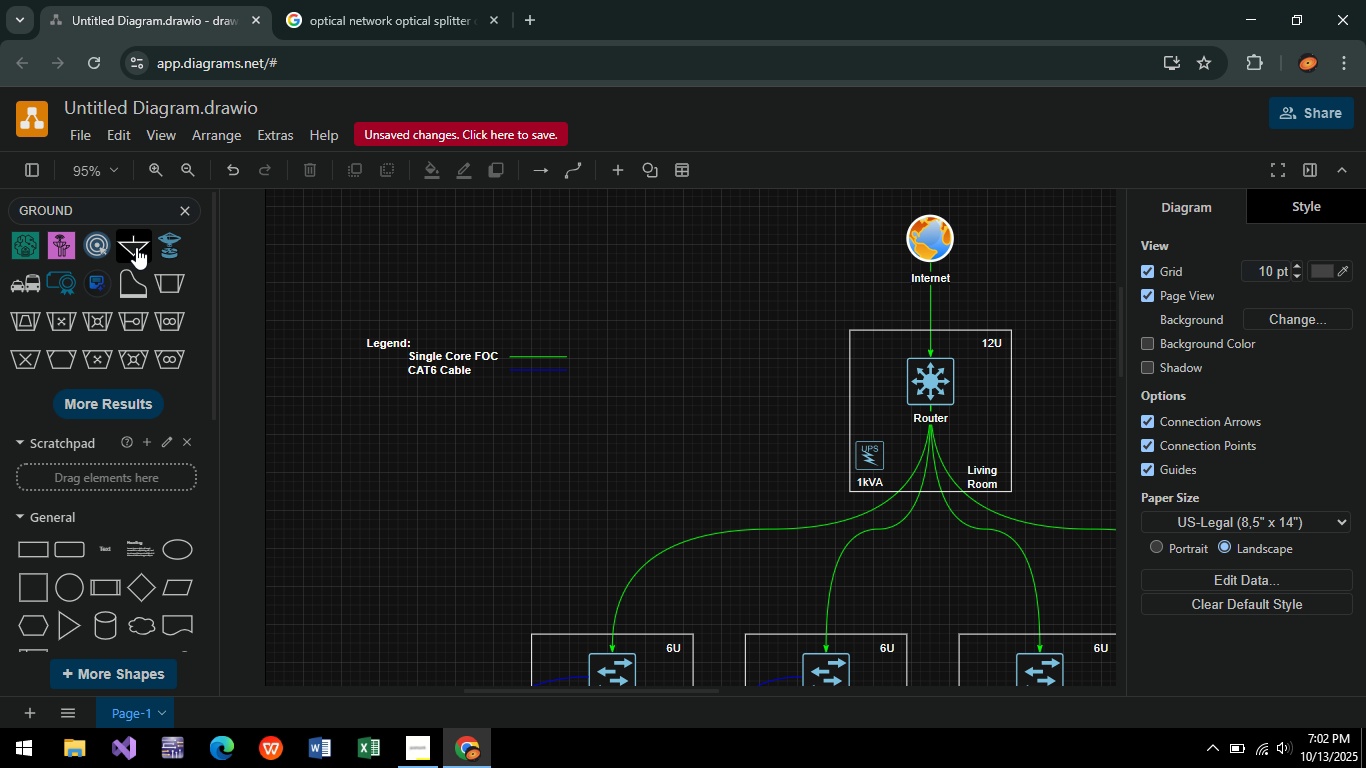 
left_click([136, 247])
 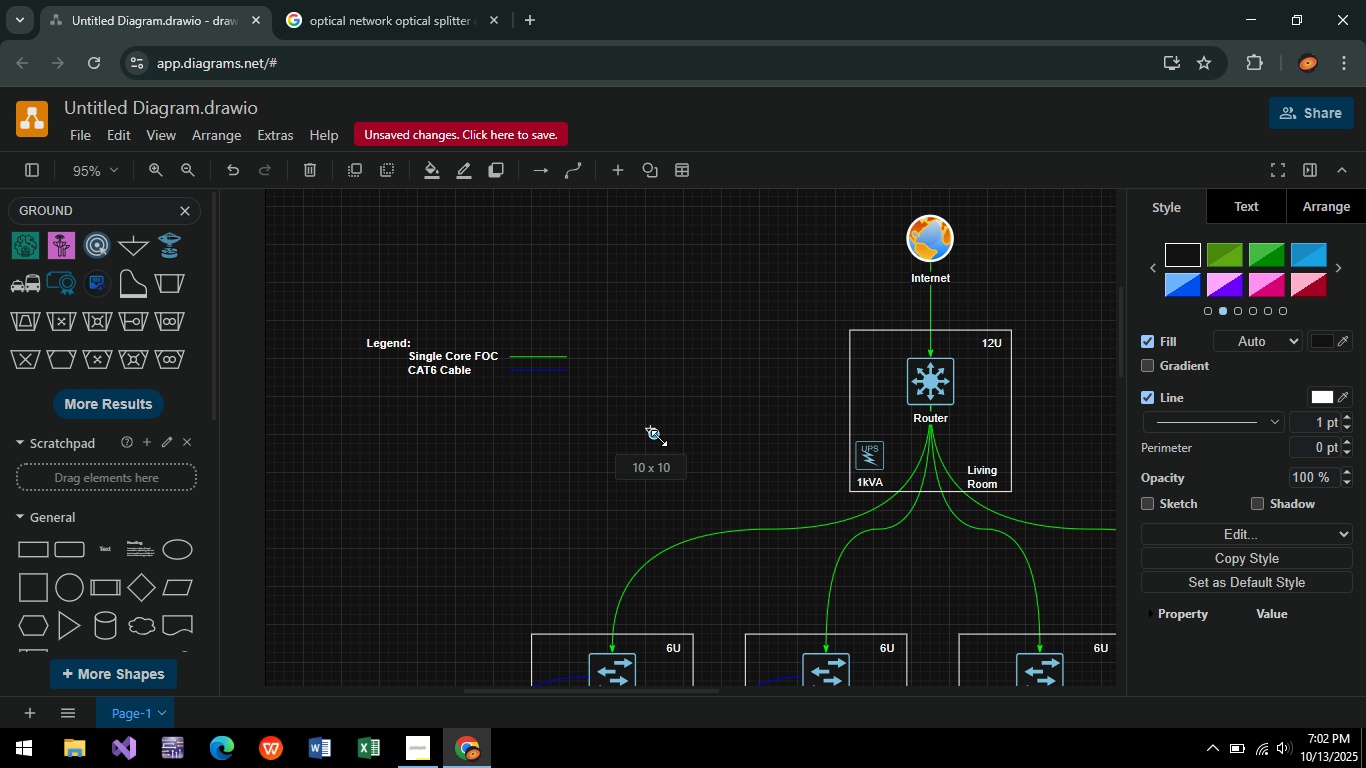 
key(Control+ControlLeft)
 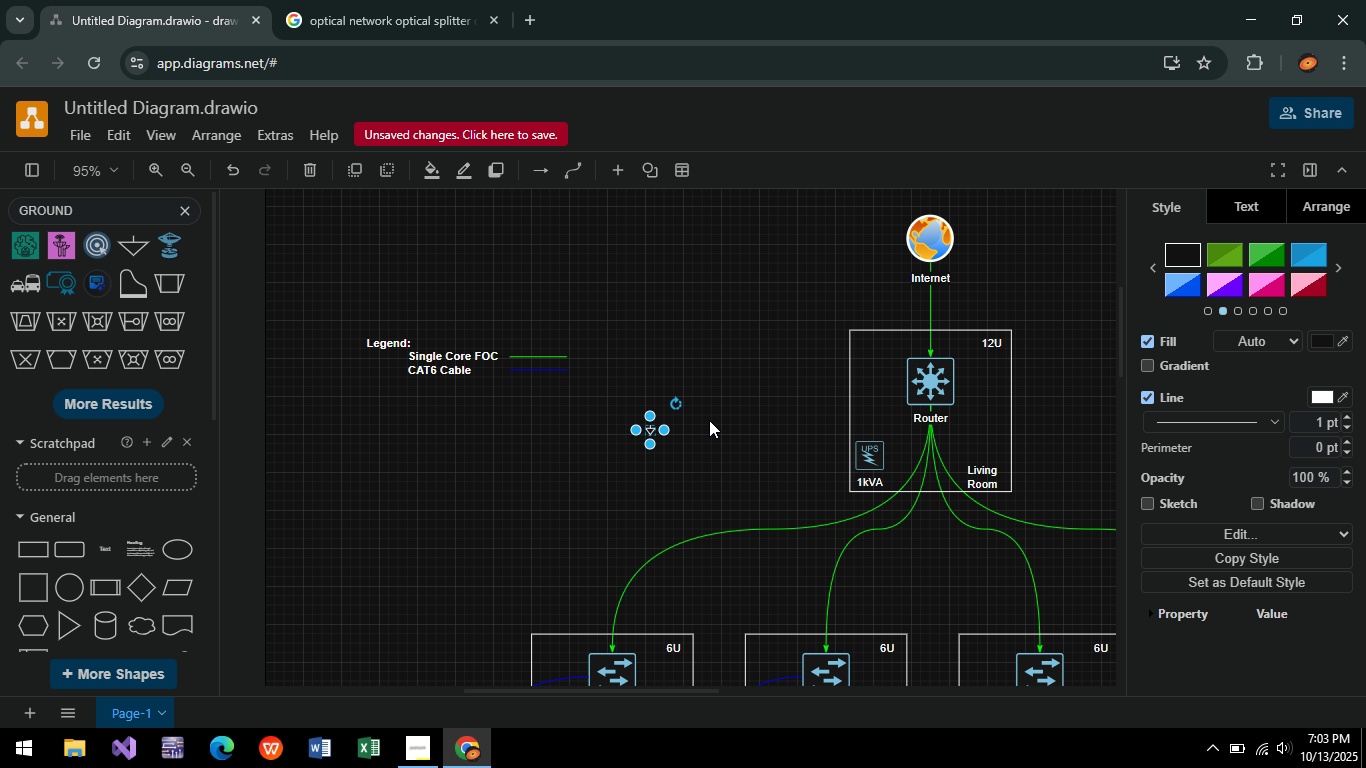 
key(Control+ControlLeft)
 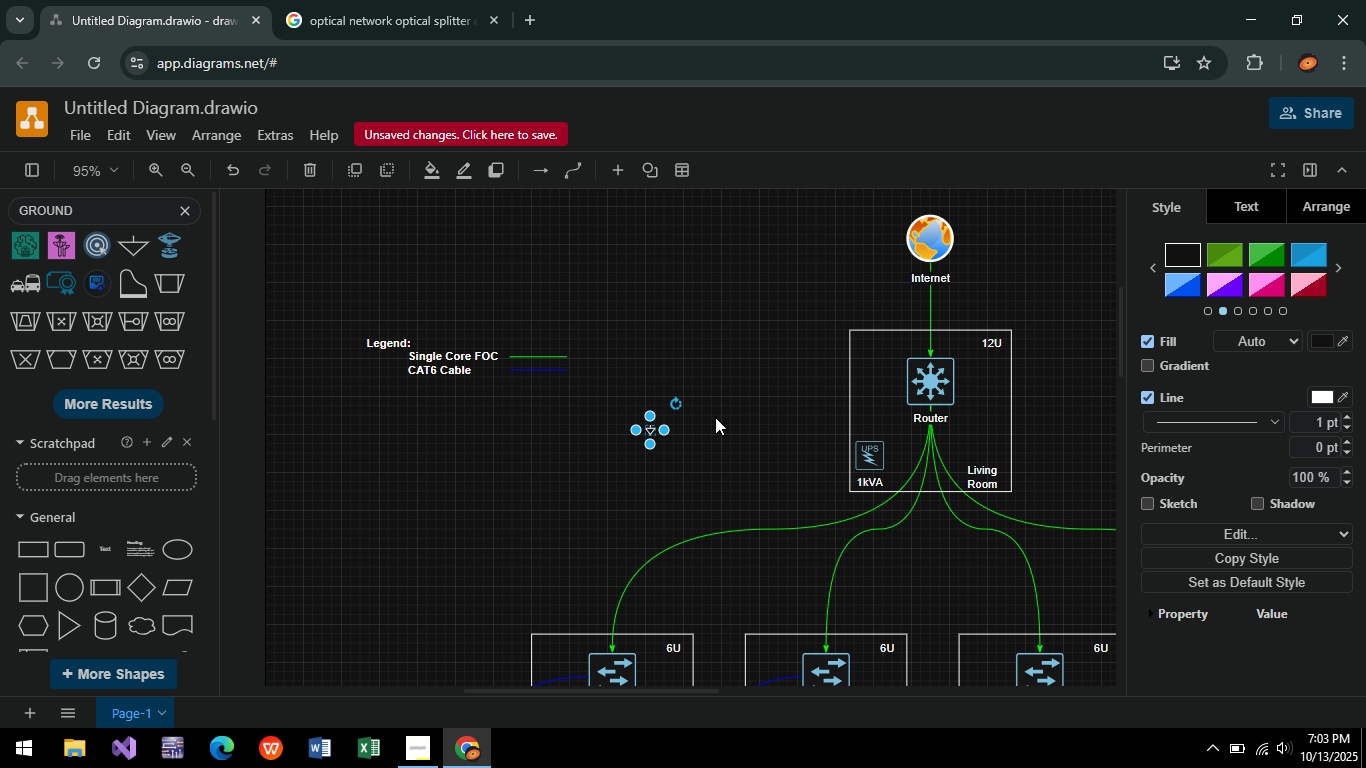 
key(Control+ControlLeft)
 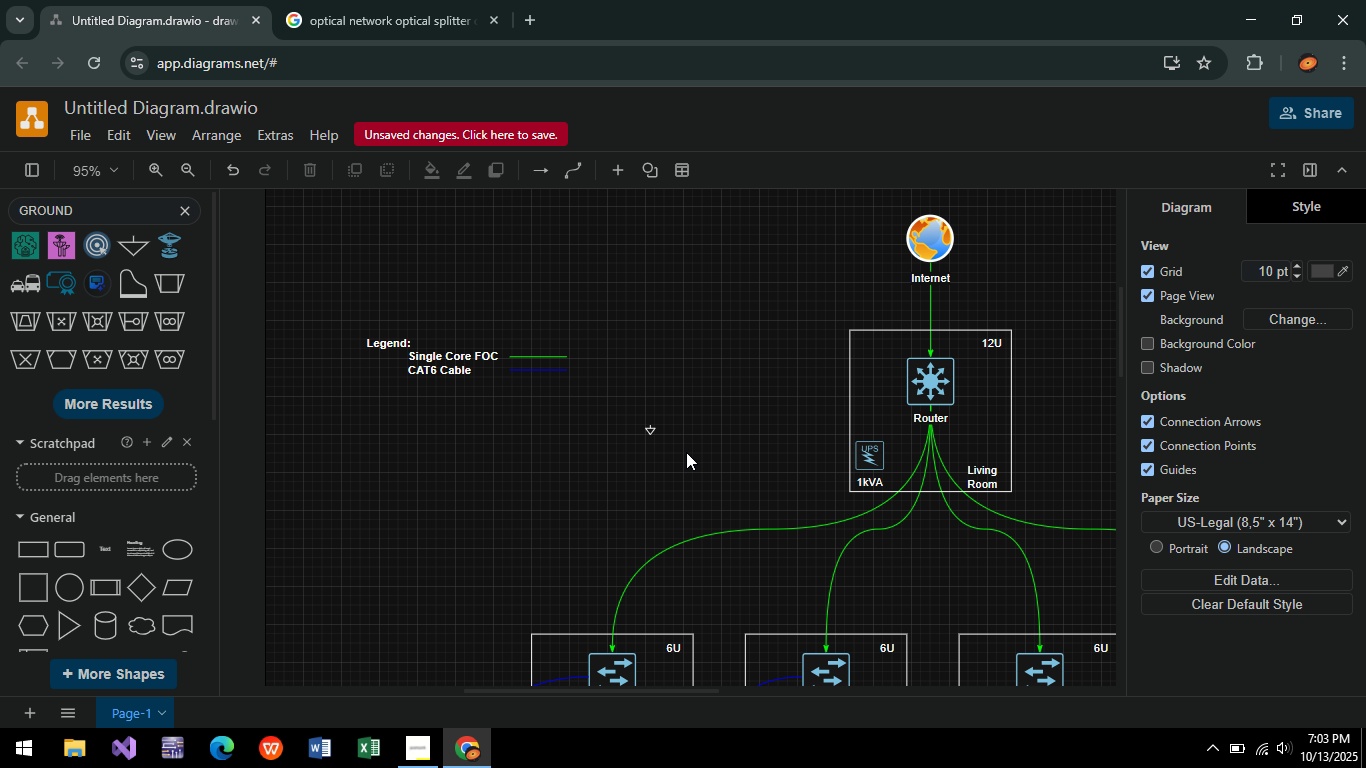 
left_click([686, 452])
 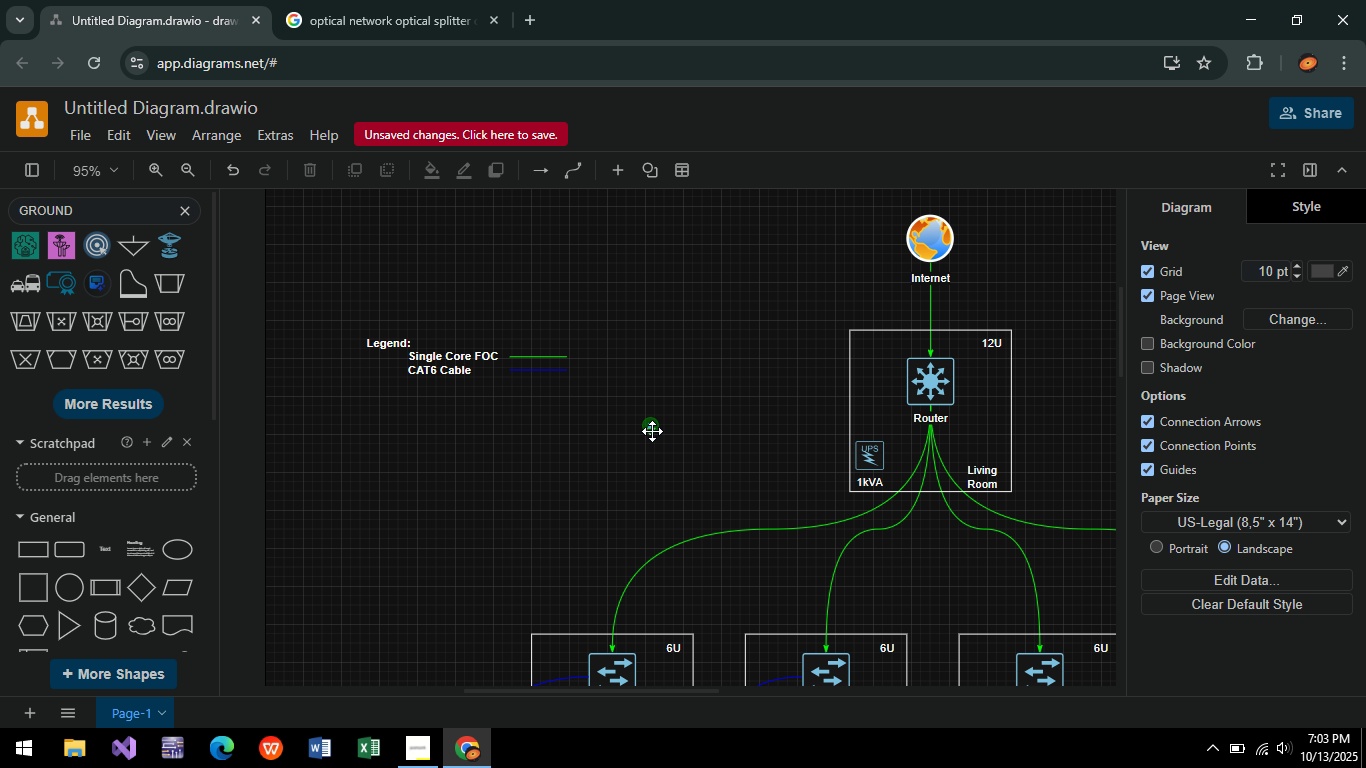 
left_click([652, 431])
 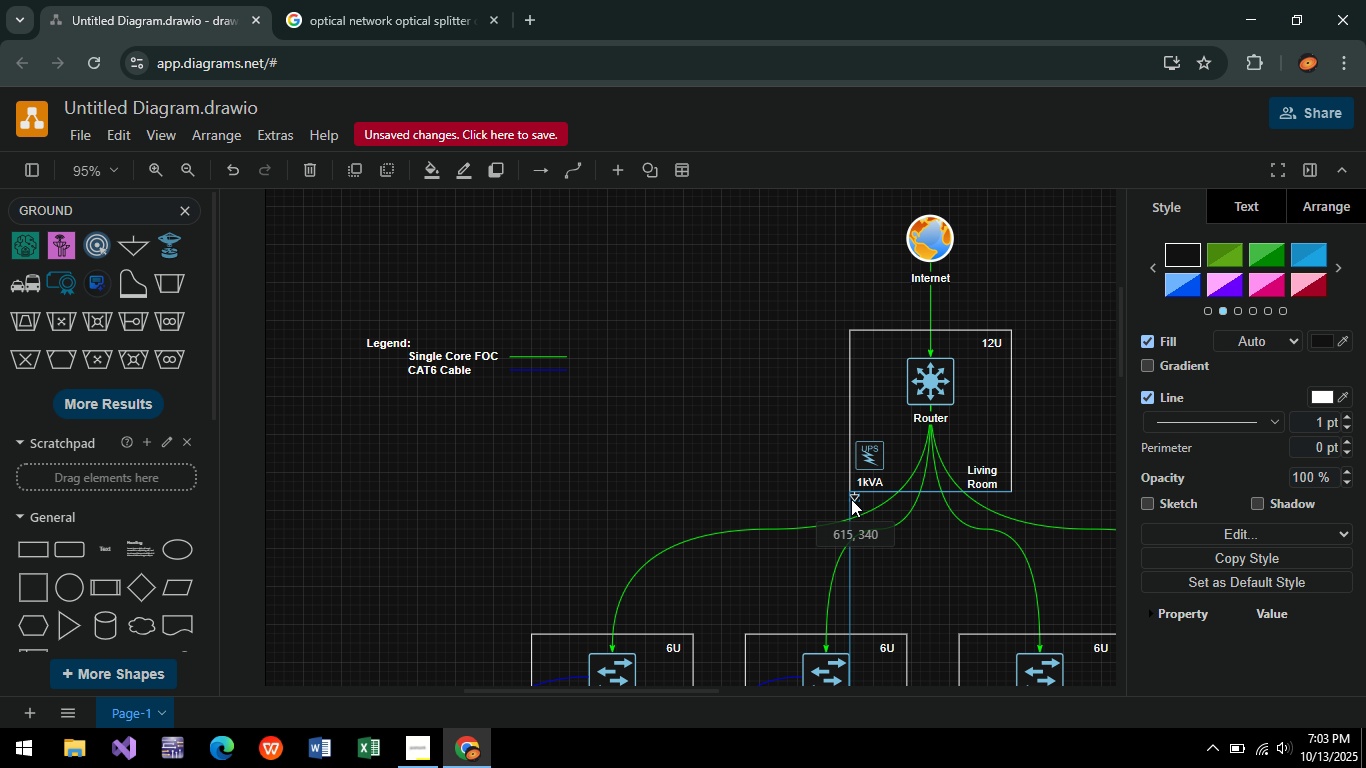 
left_click([733, 483])
 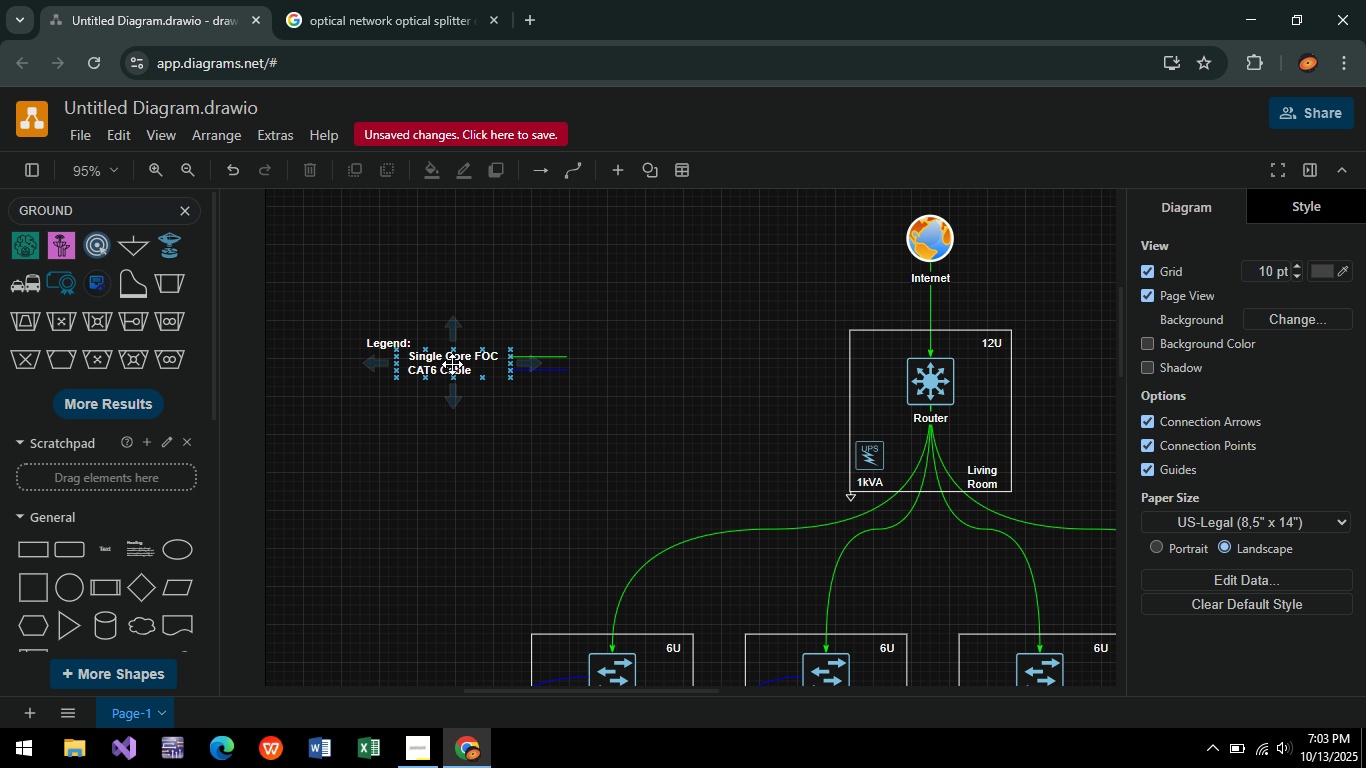 
double_click([456, 369])
 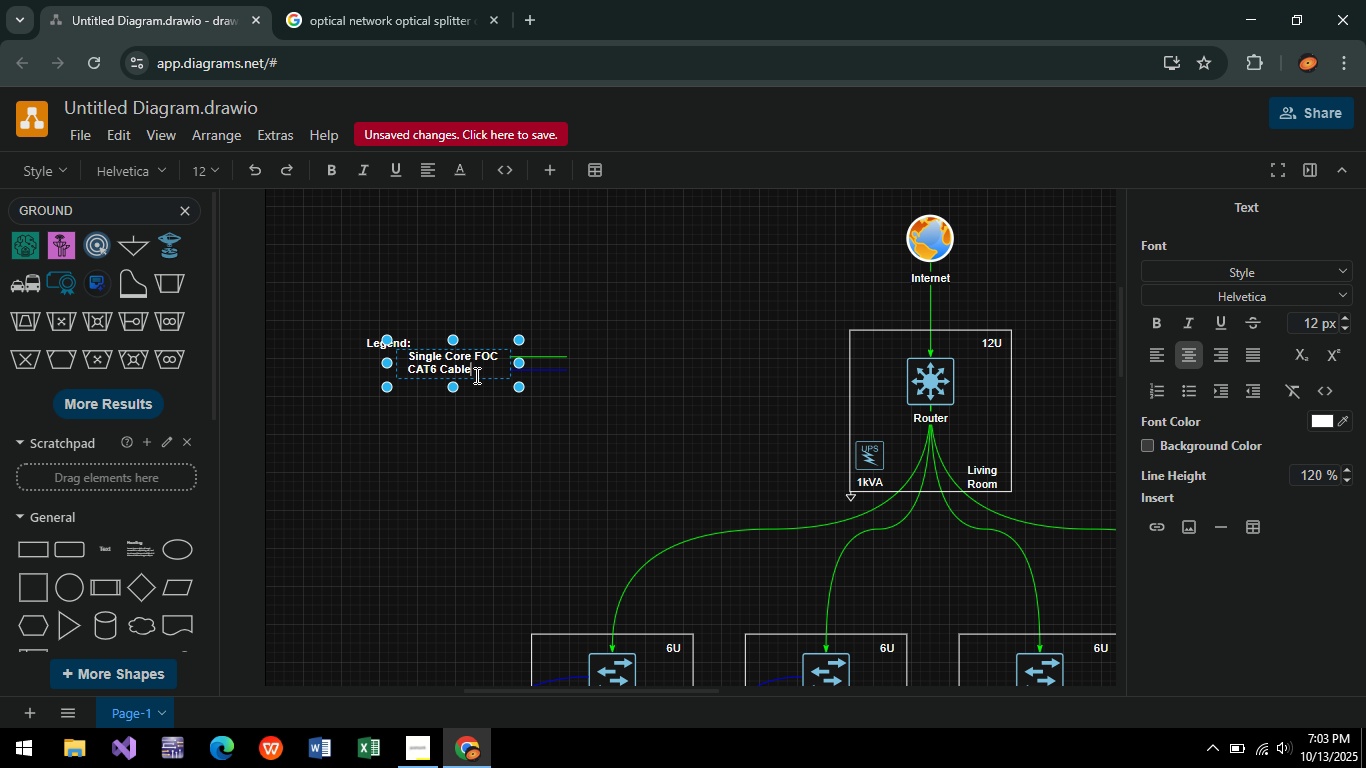 
left_click([475, 375])
 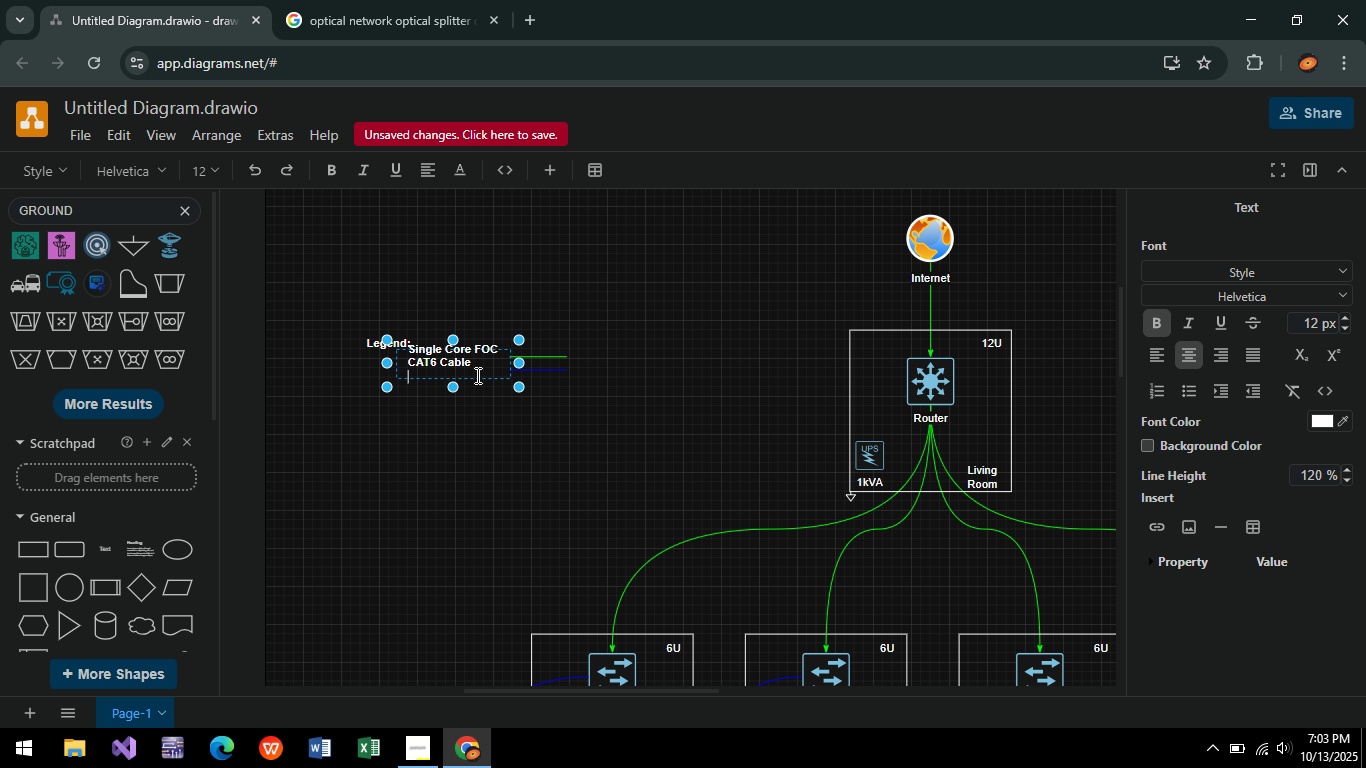 
key(Enter)
 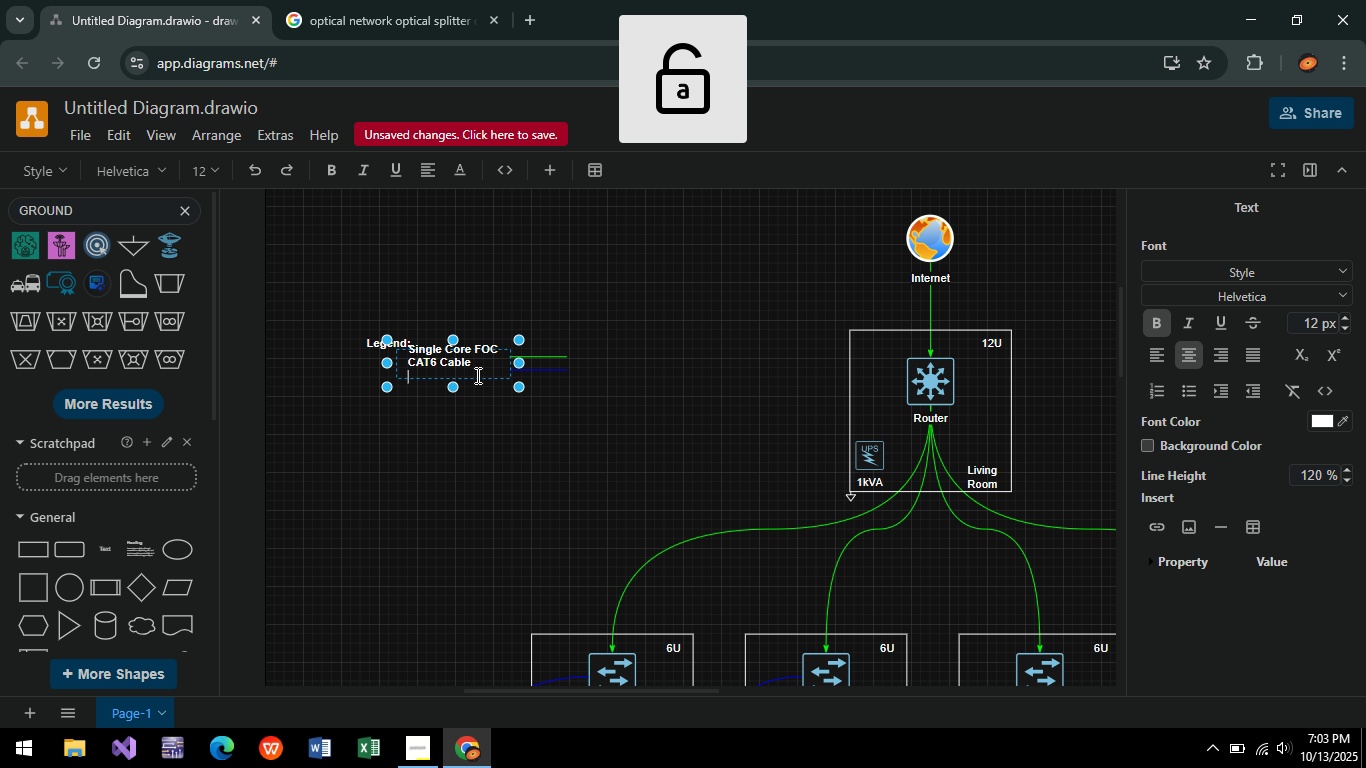 
type(g)
key(Backspace)
type(Ground)
 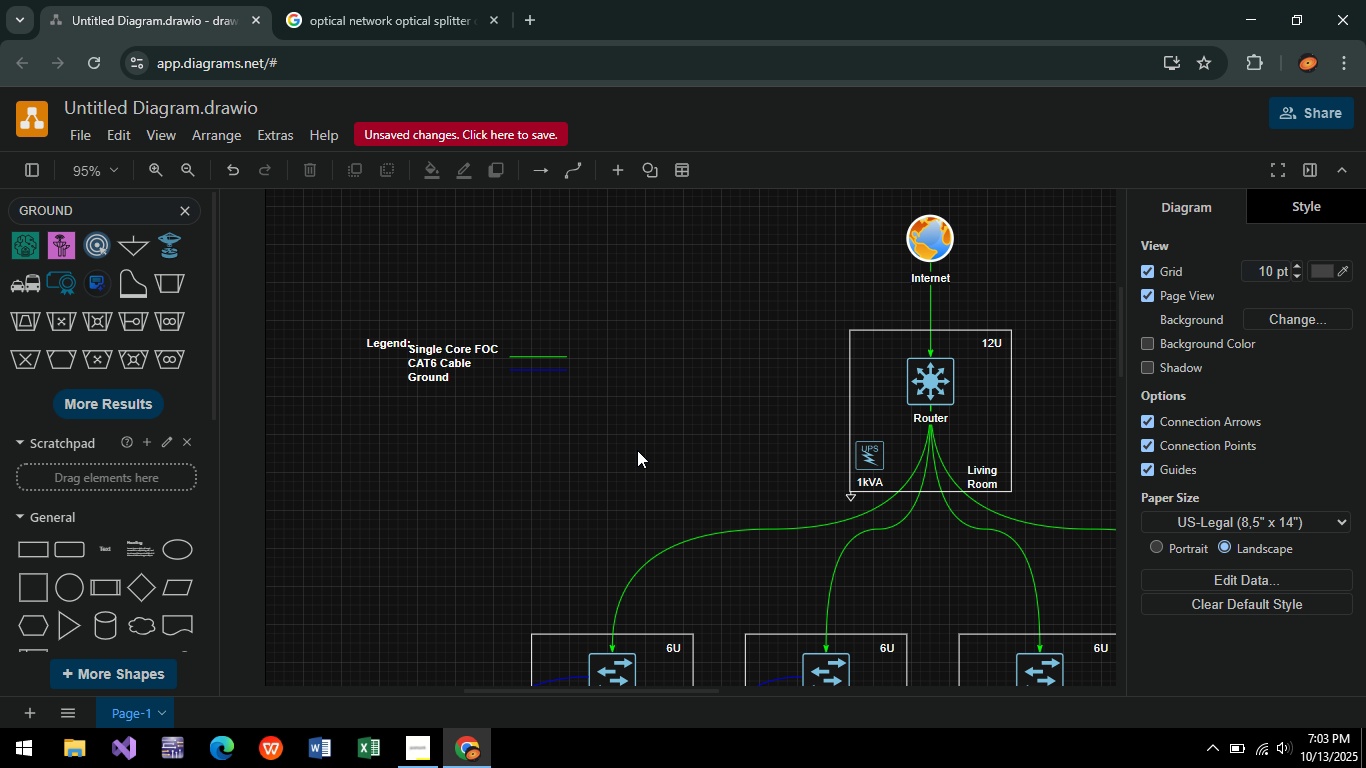 
left_click([853, 501])
 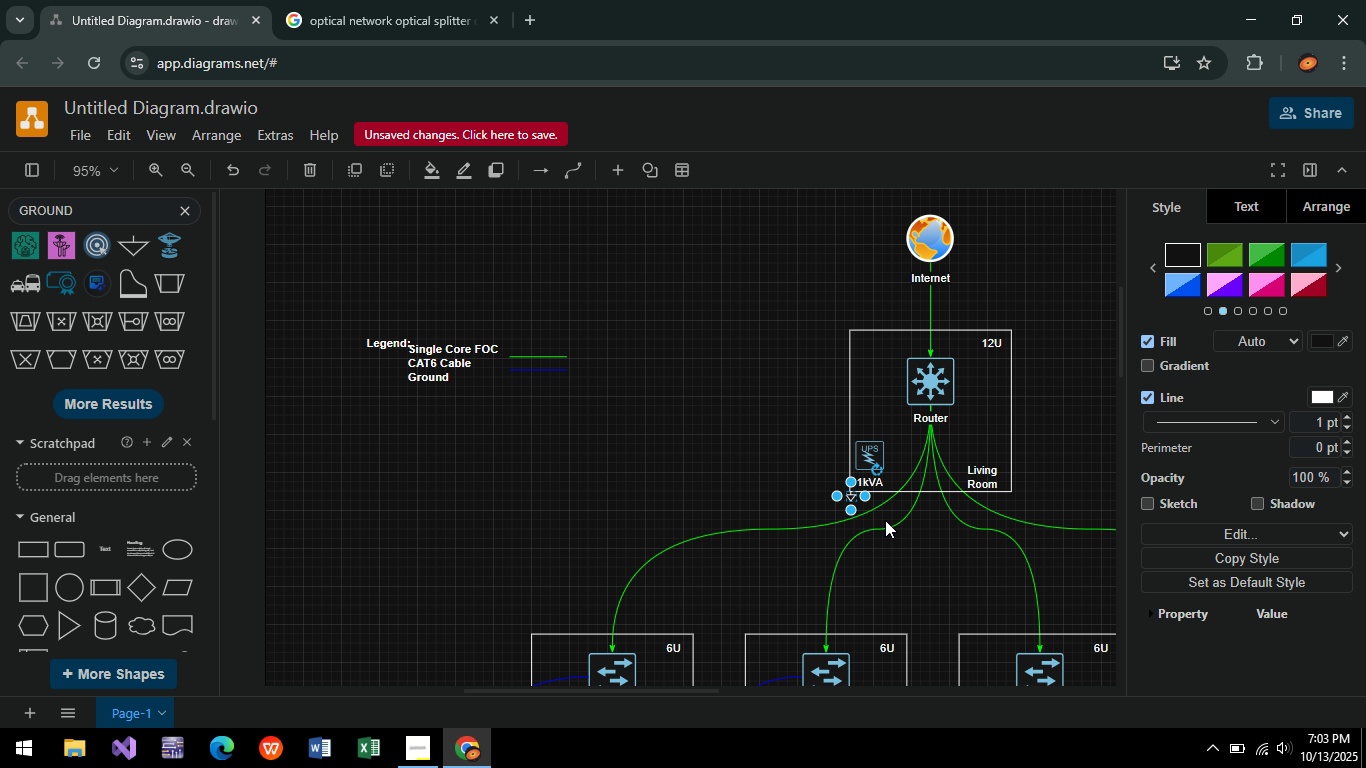 
key(Control+C)
 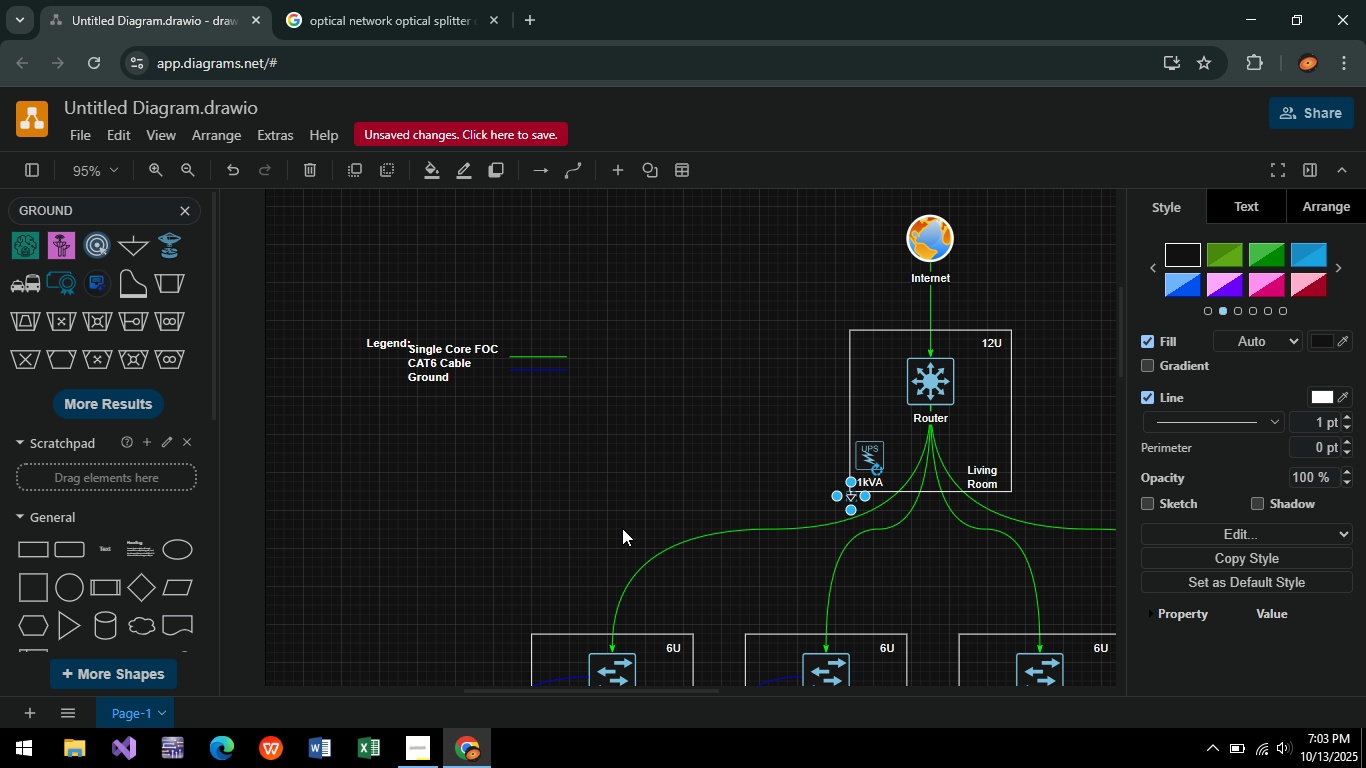 
key(Control+V)
 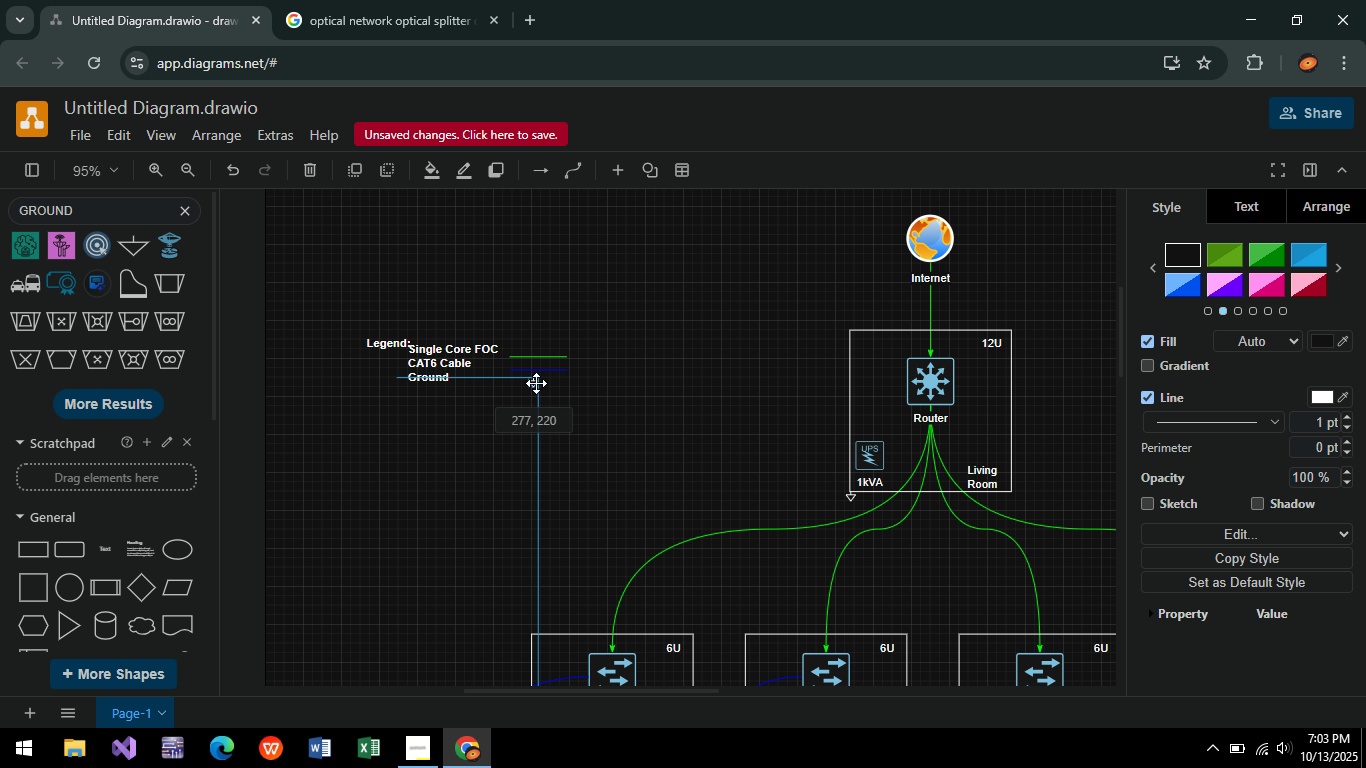 
left_click([659, 343])
 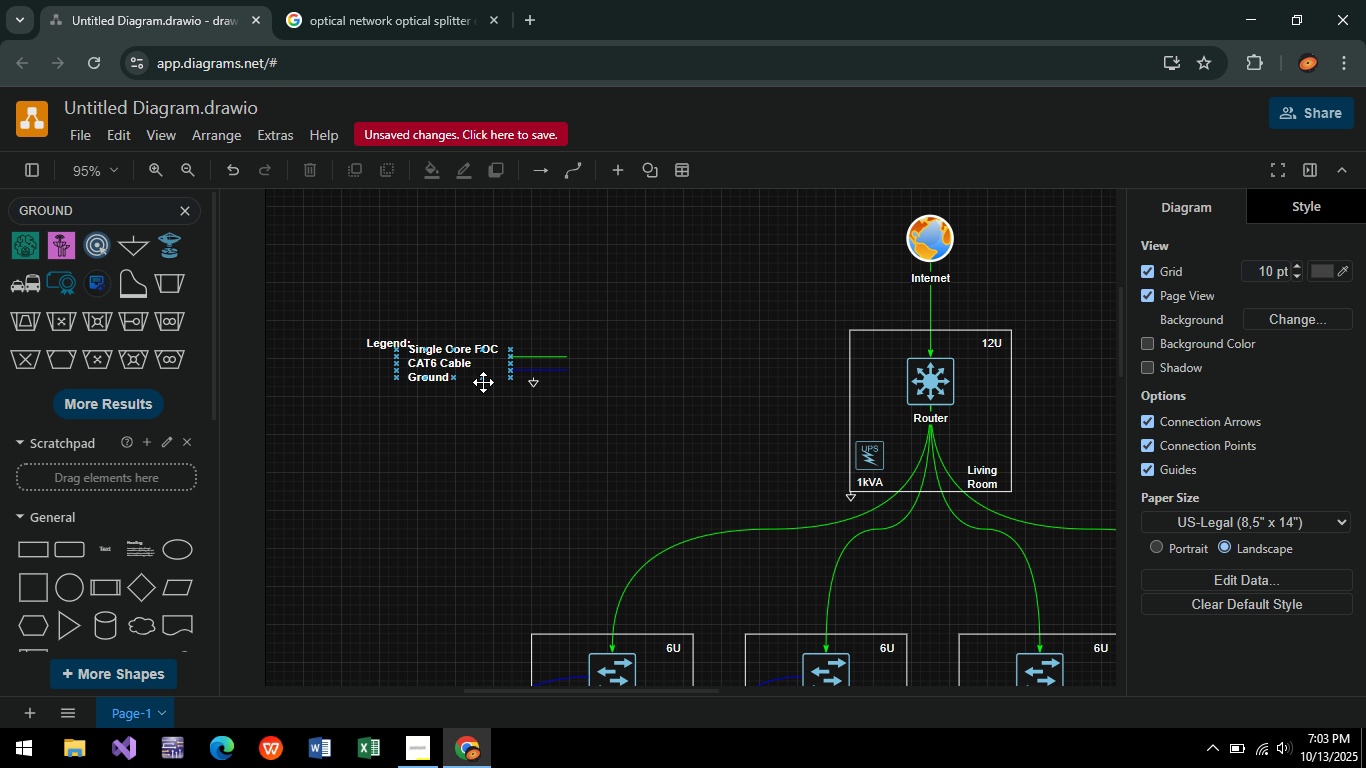 
hold_key(key=ControlLeft, duration=0.92)
scroll: coordinate [532, 414], scroll_direction: up, amount: 3.0
 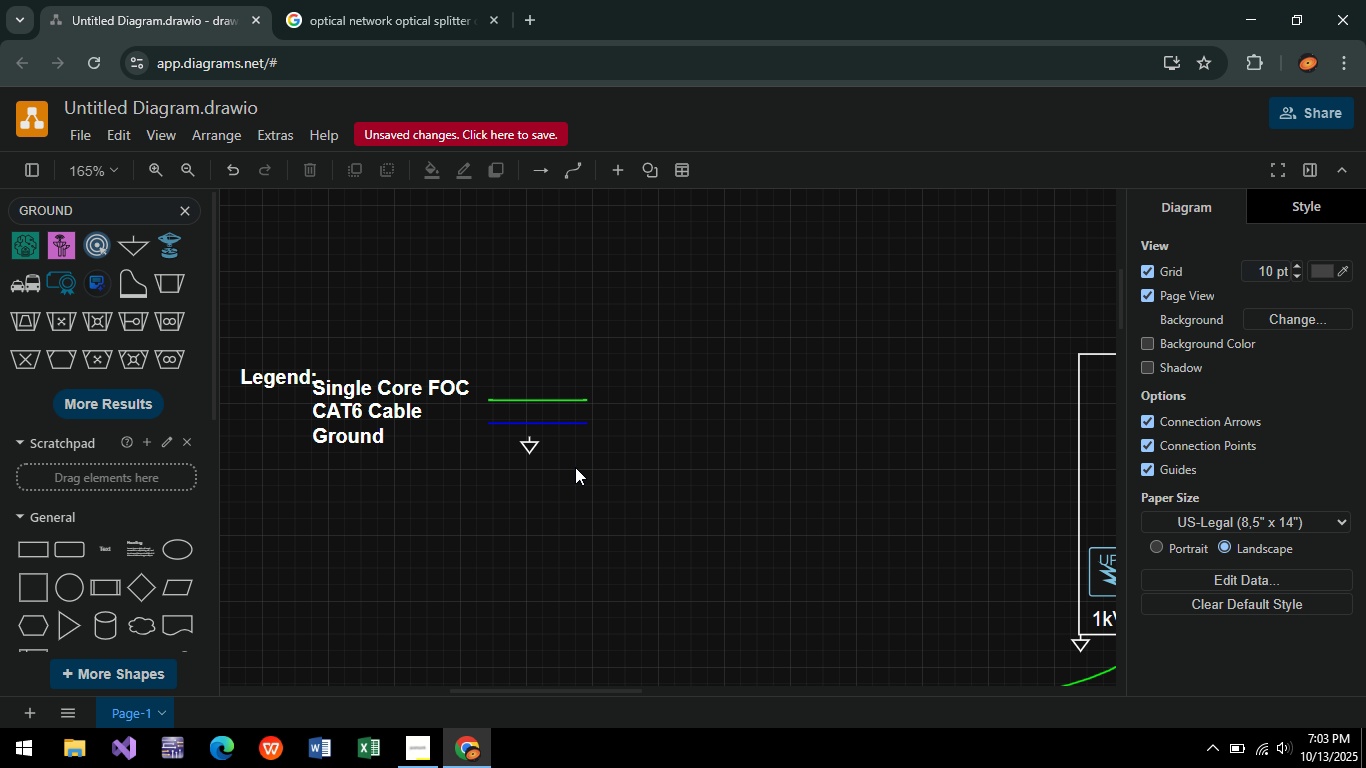 
left_click([547, 469])
 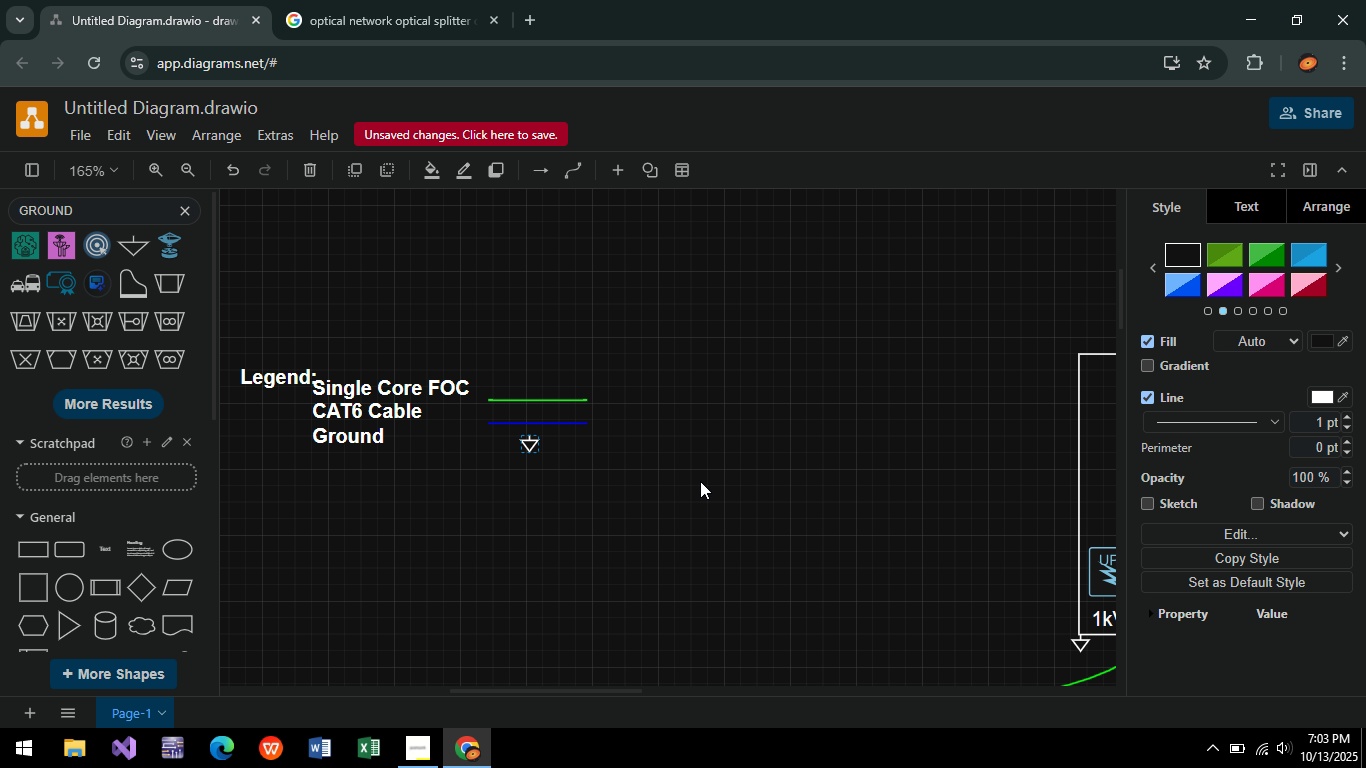 
key(ArrowUp)
 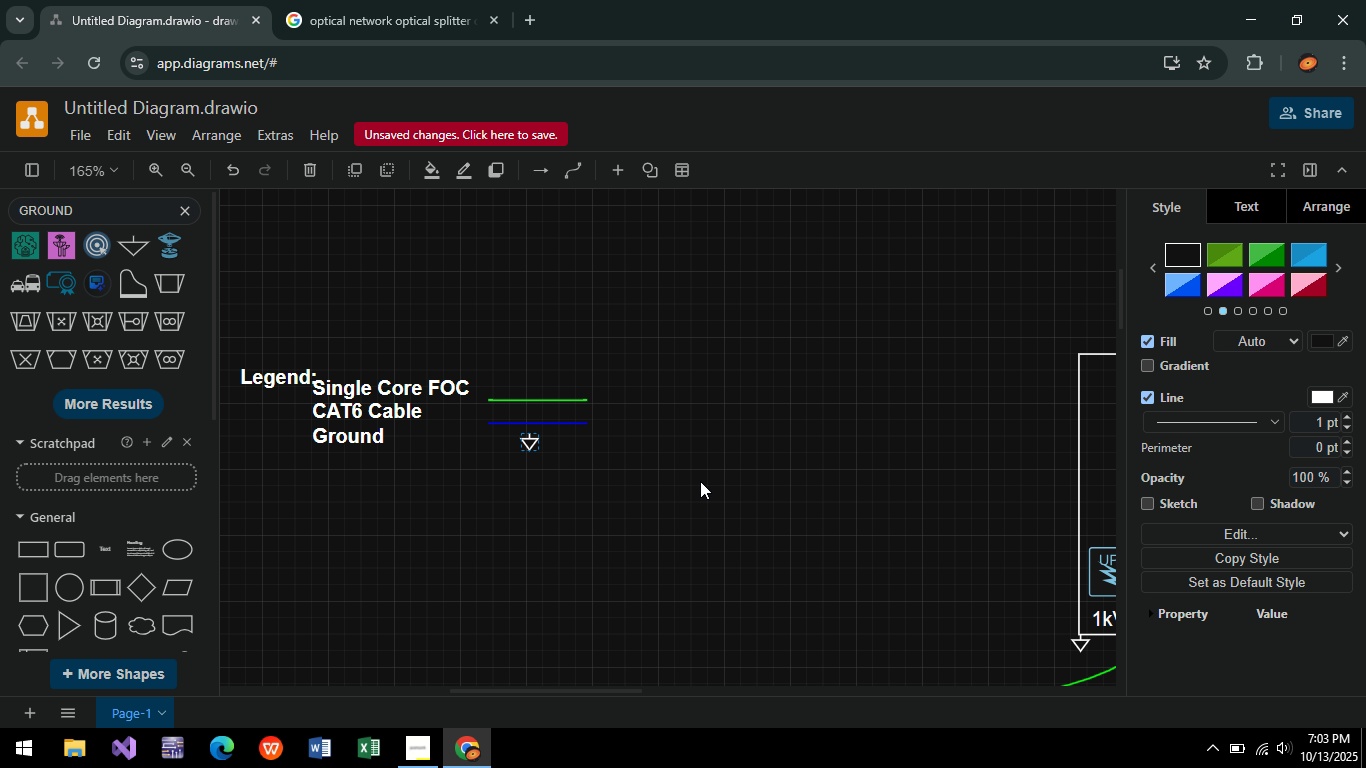 
key(ArrowUp)
 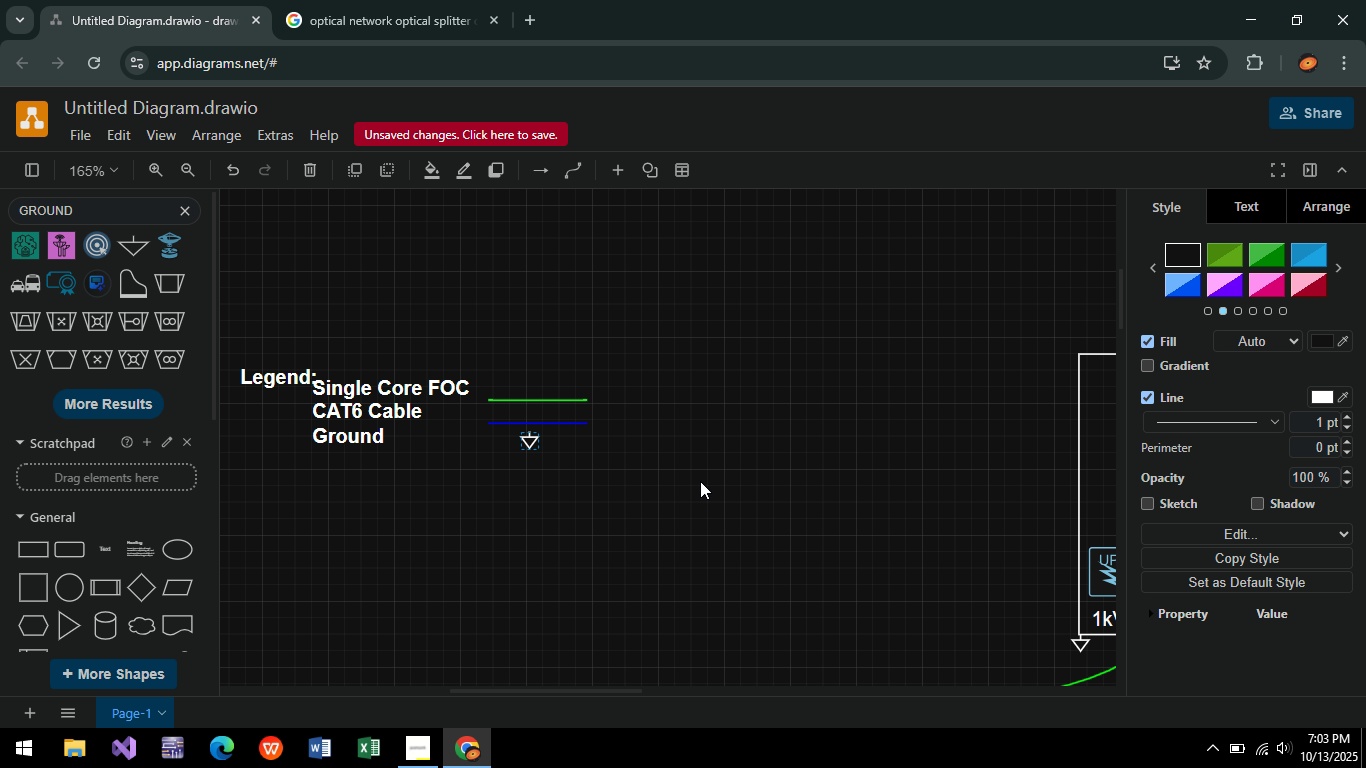 
key(ArrowUp)
 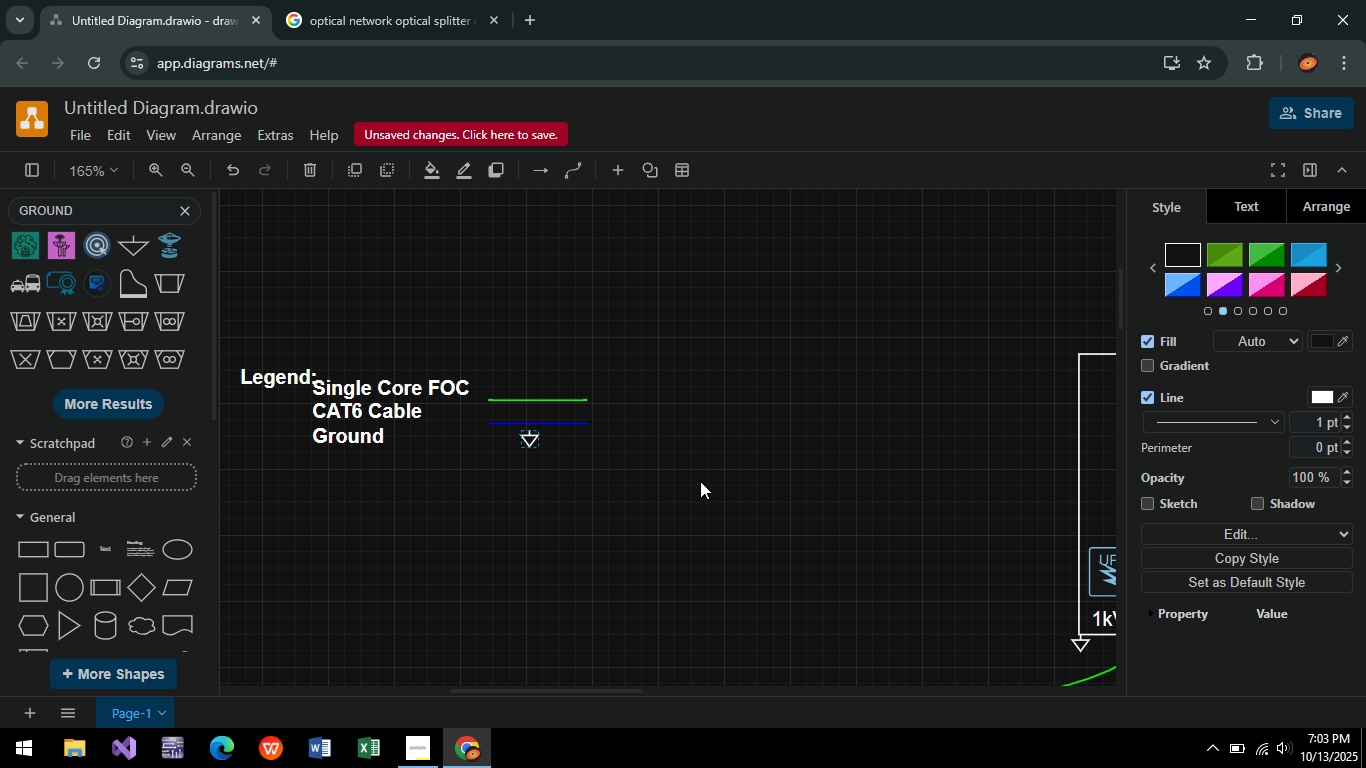 
key(ArrowUp)
 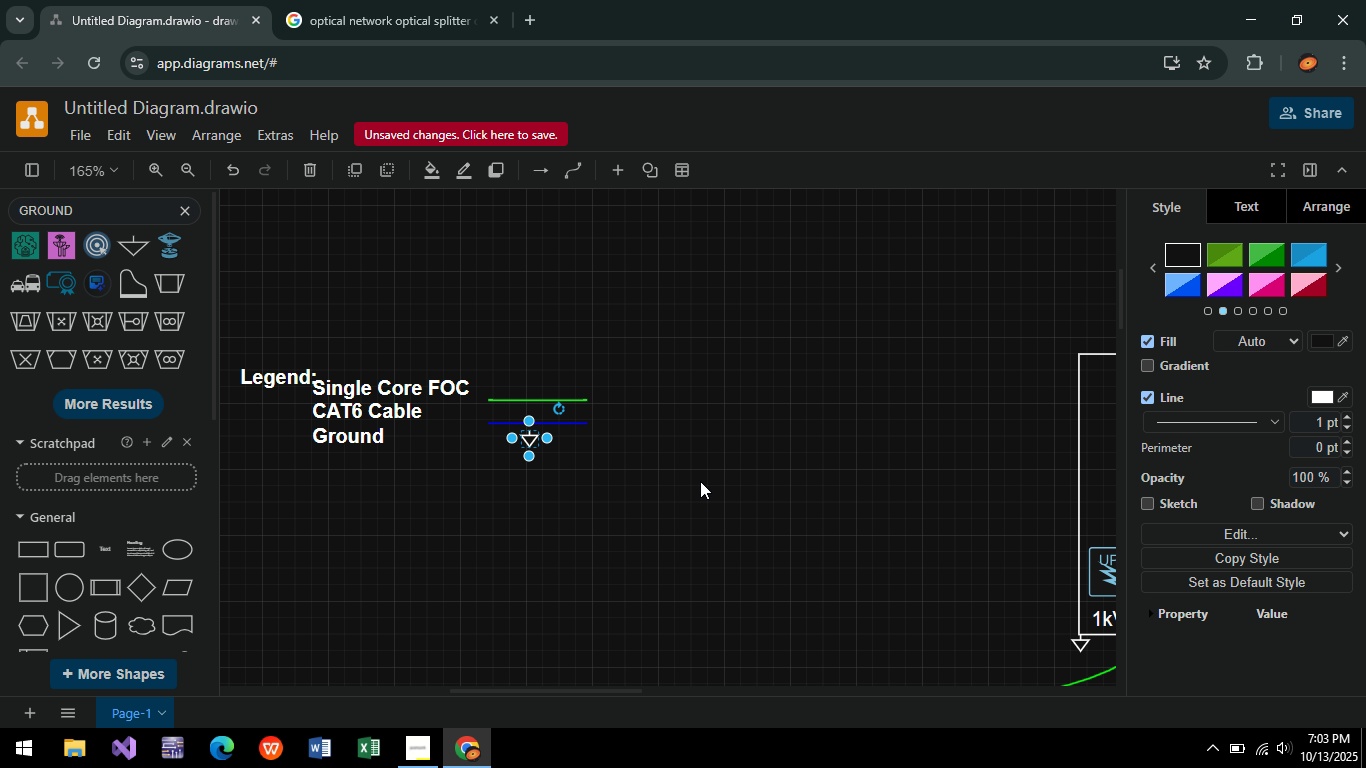 
key(ArrowDown)
 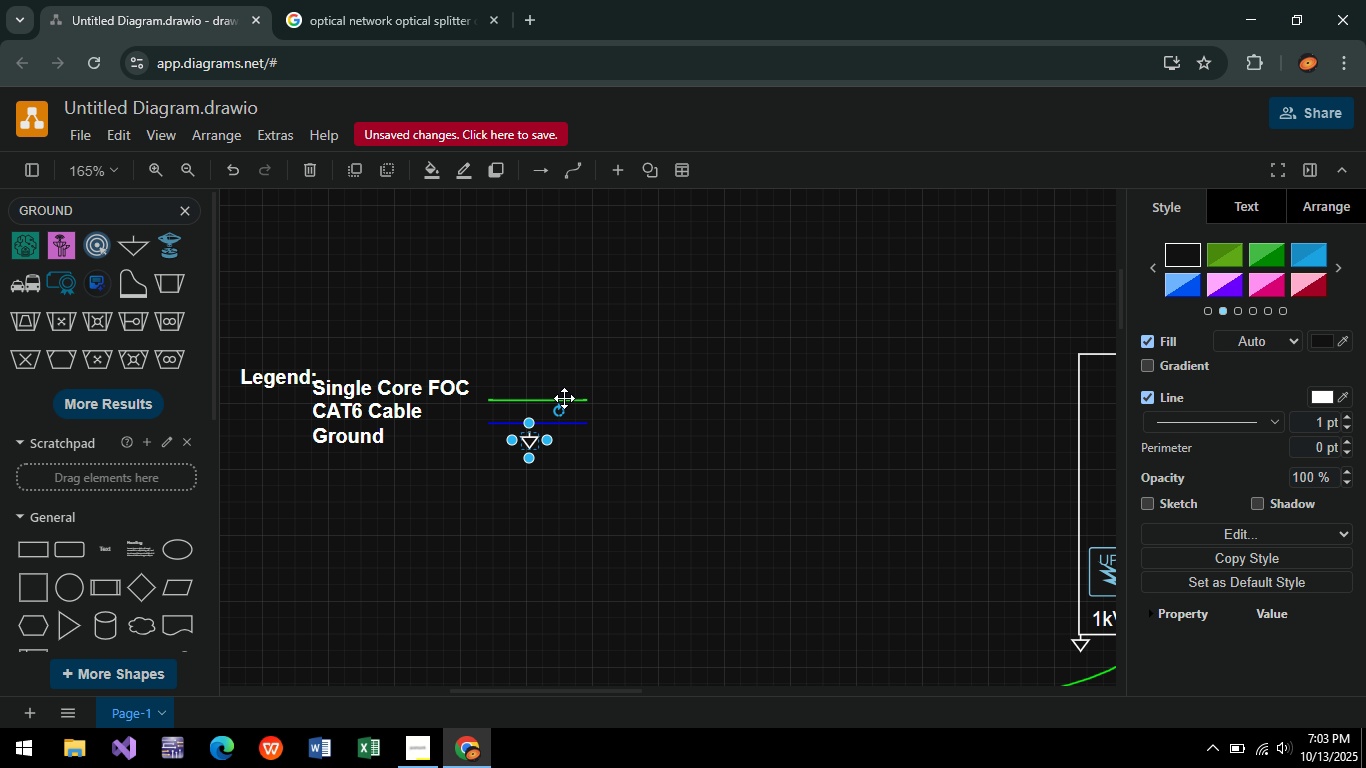 
left_click([563, 398])
 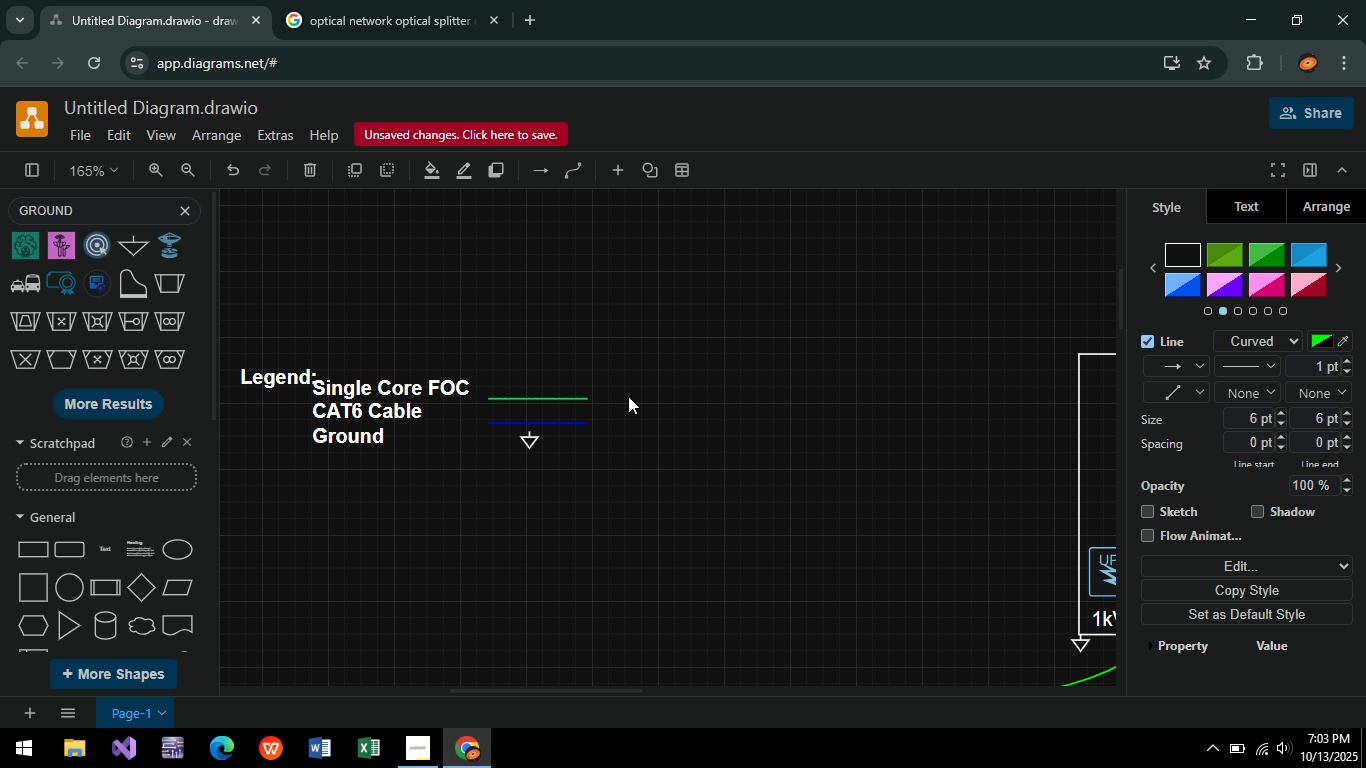 
hold_key(key=ArrowUp, duration=0.56)
 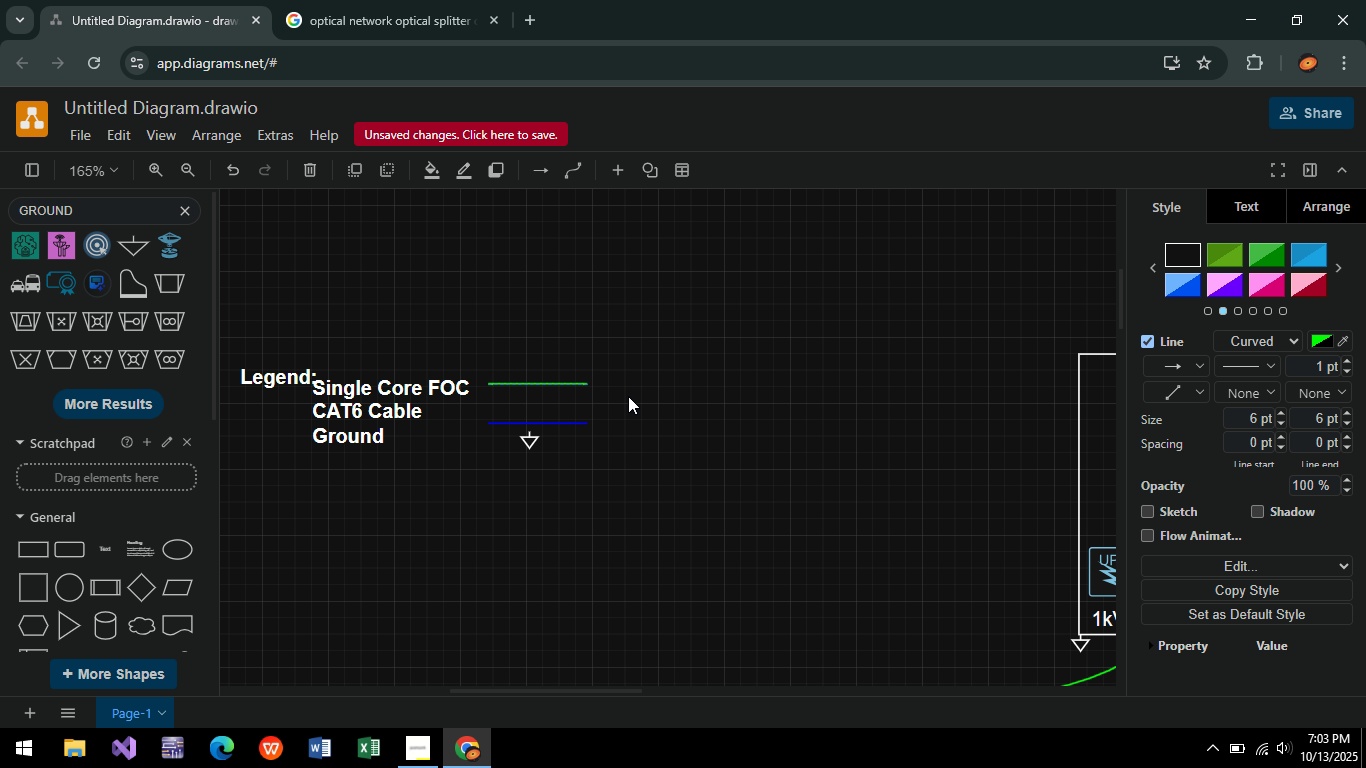 
key(ArrowDown)
 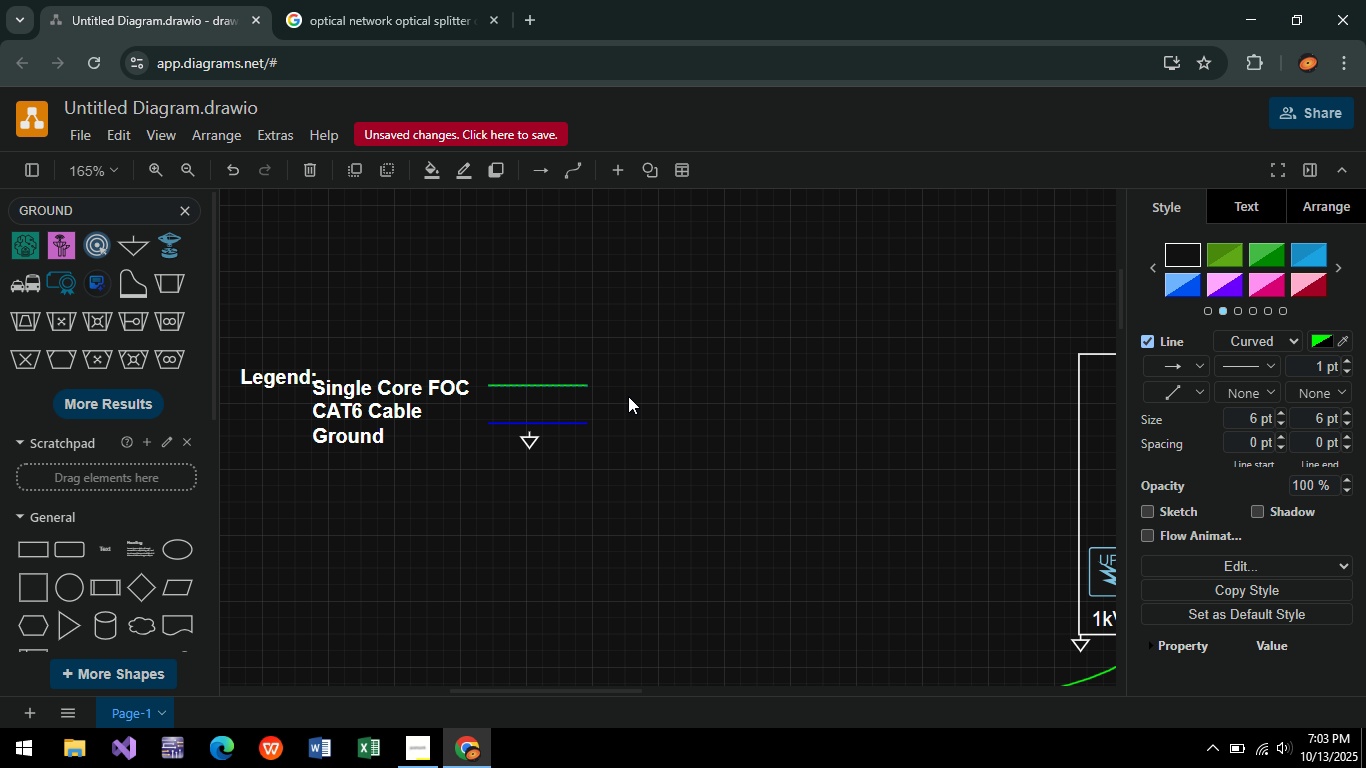 
key(ArrowDown)
 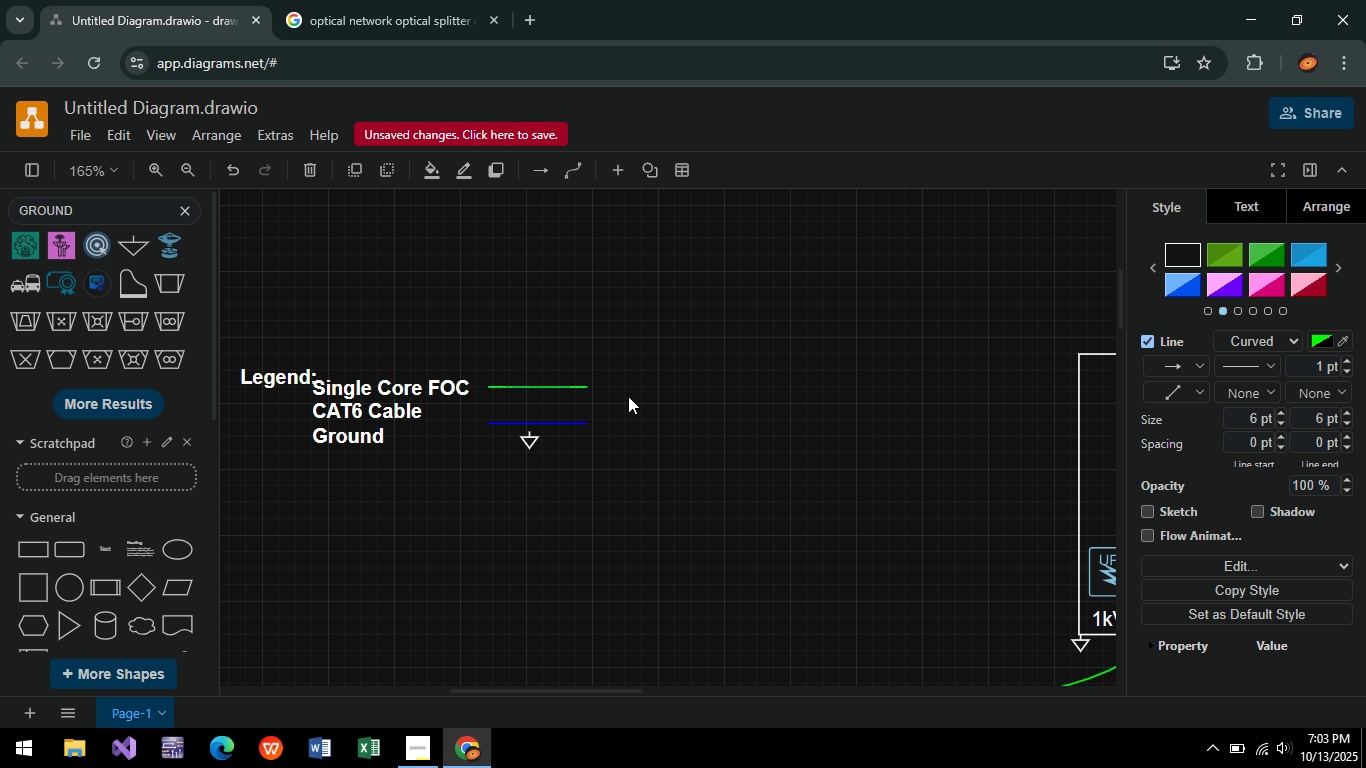 
key(ArrowDown)
 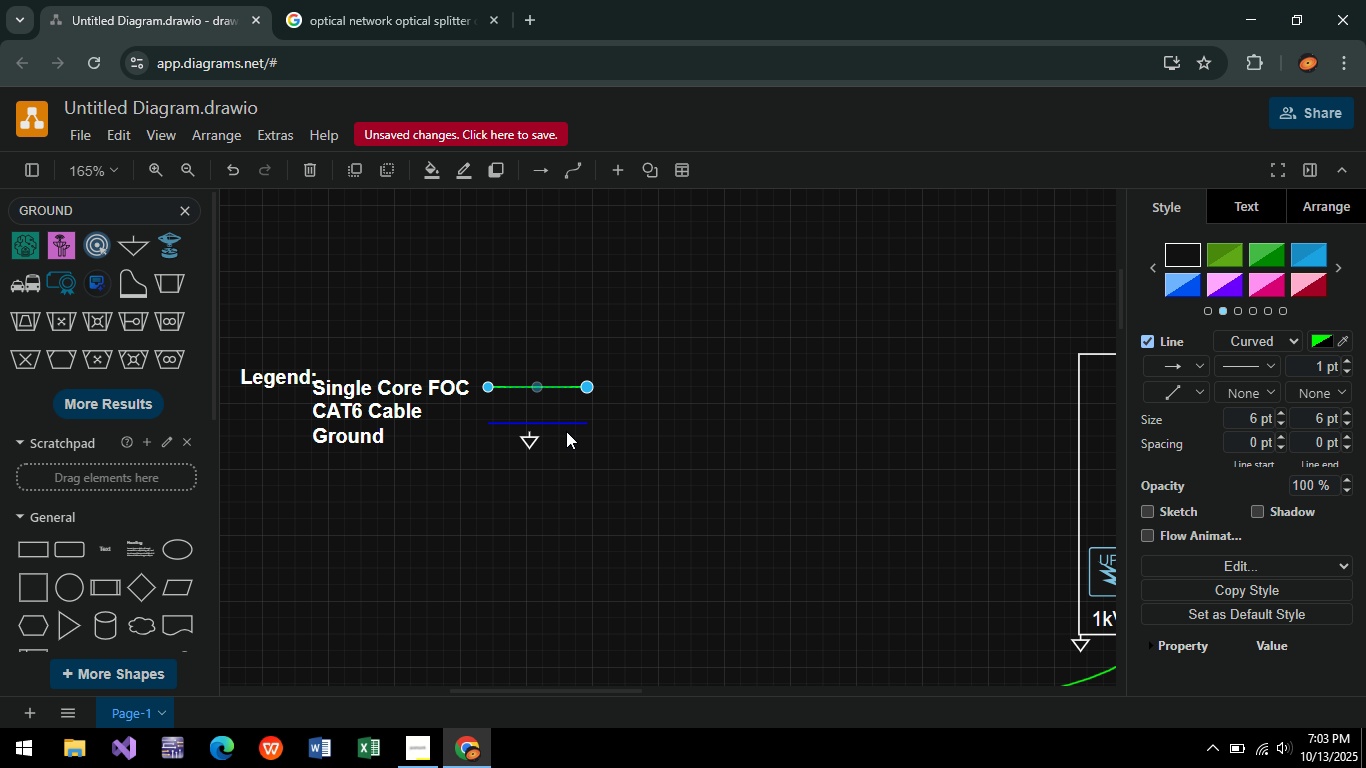 
left_click([569, 423])
 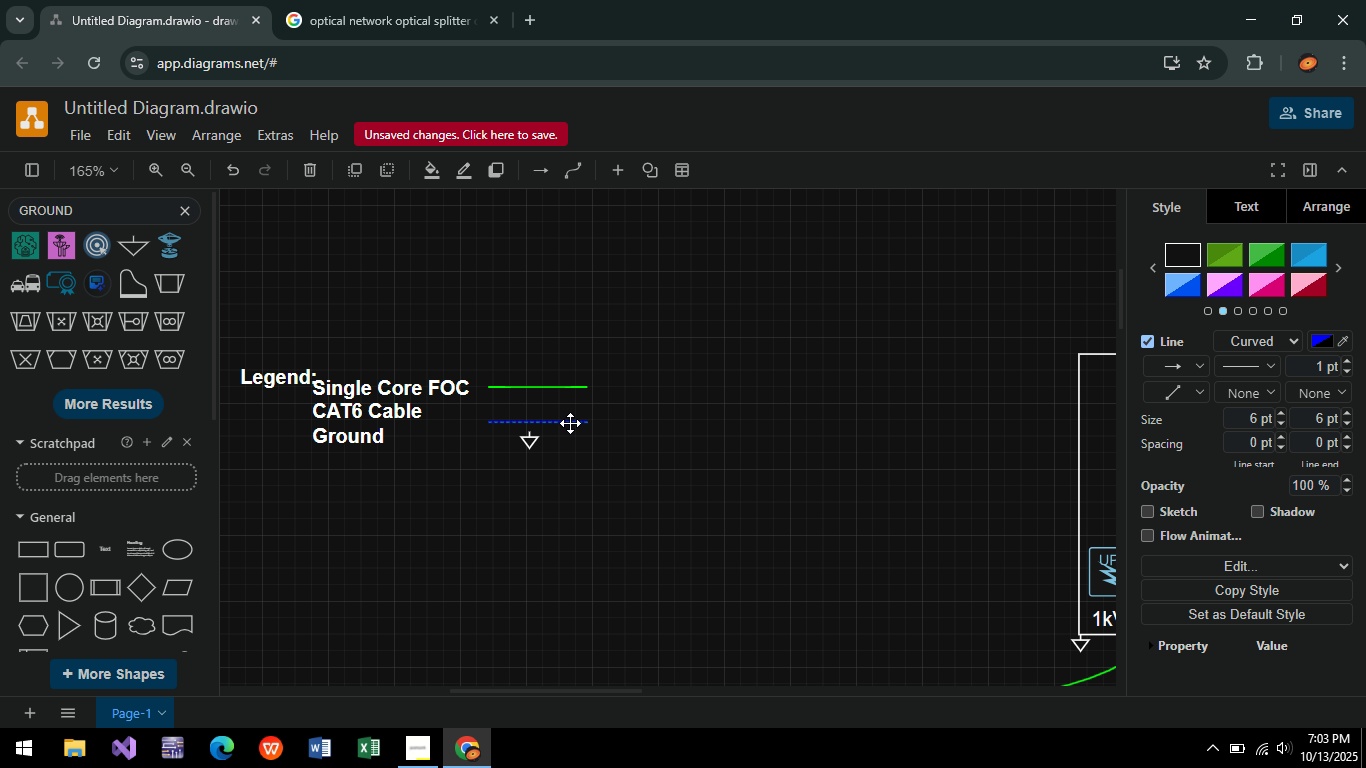 
hold_key(key=ArrowUp, duration=0.45)
 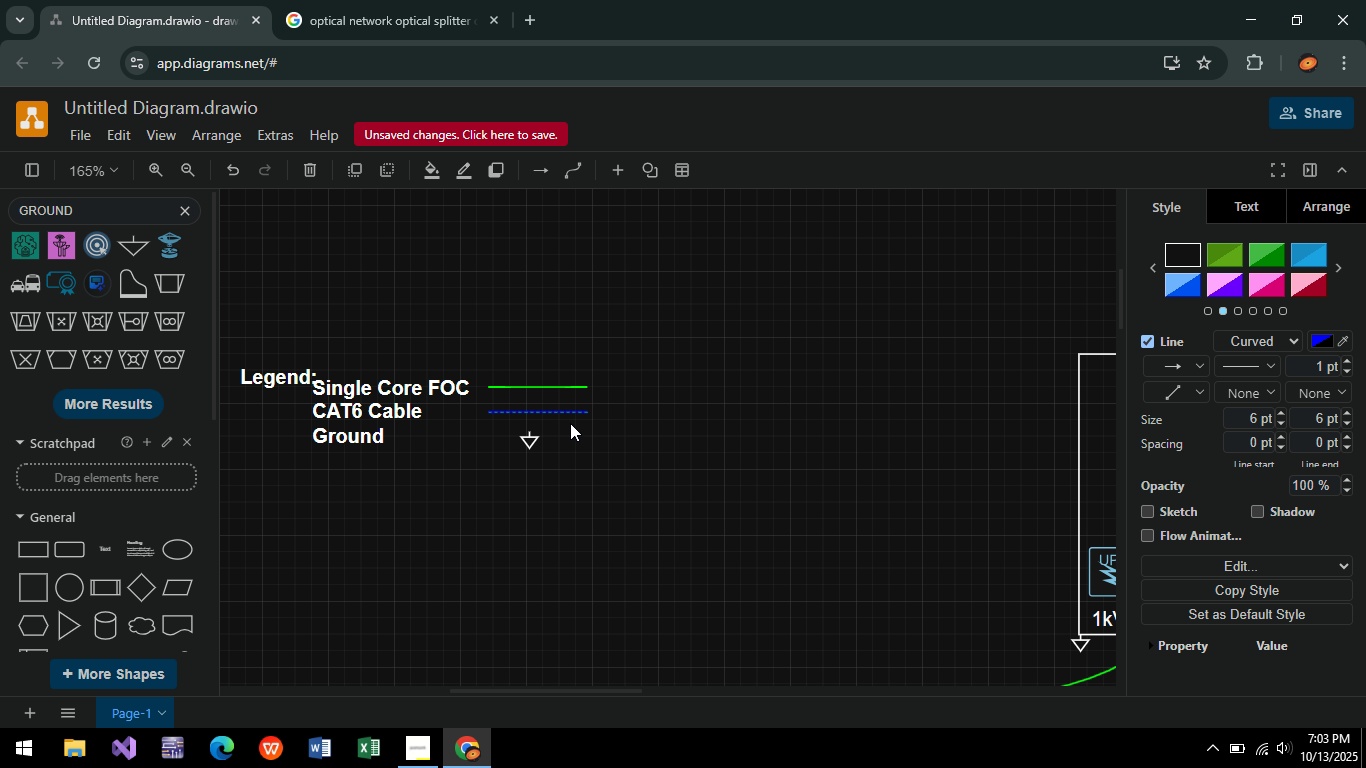 
key(ArrowDown)
 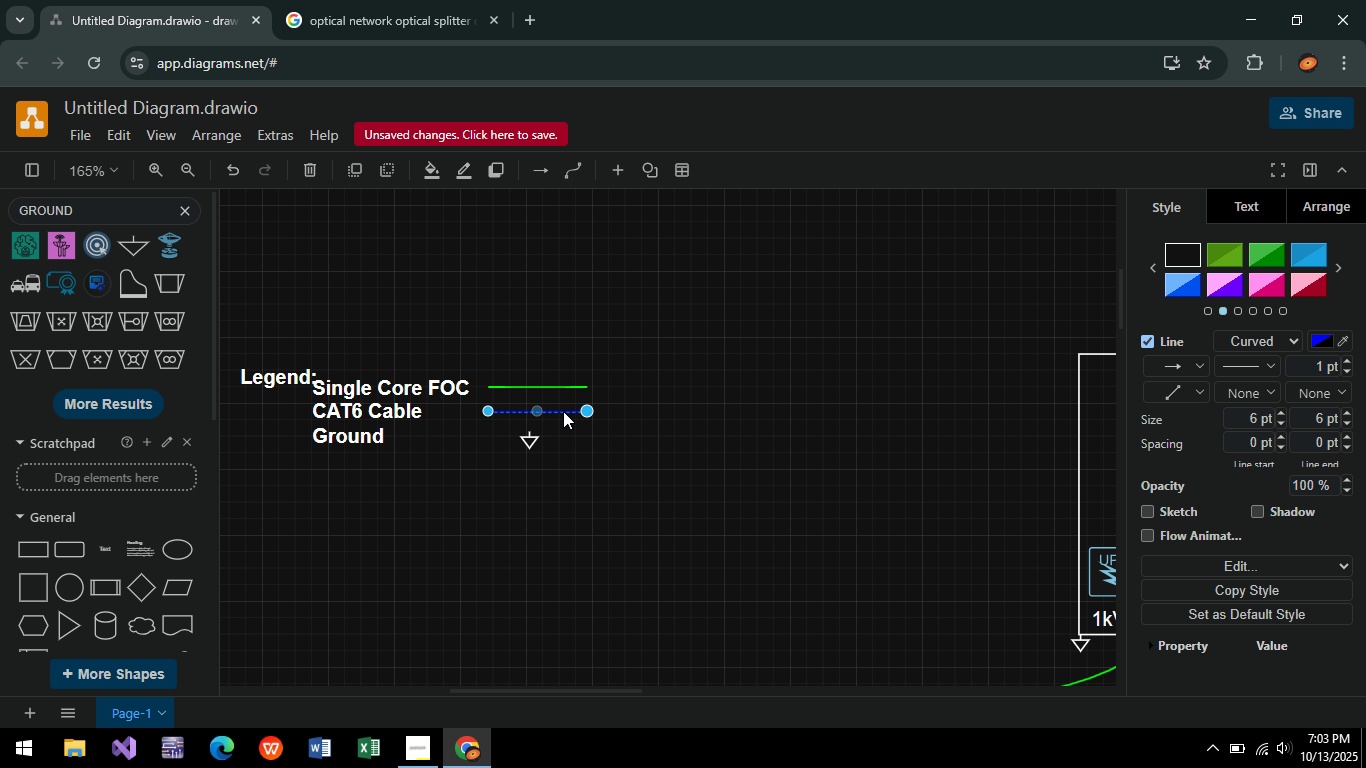 
left_click([584, 475])
 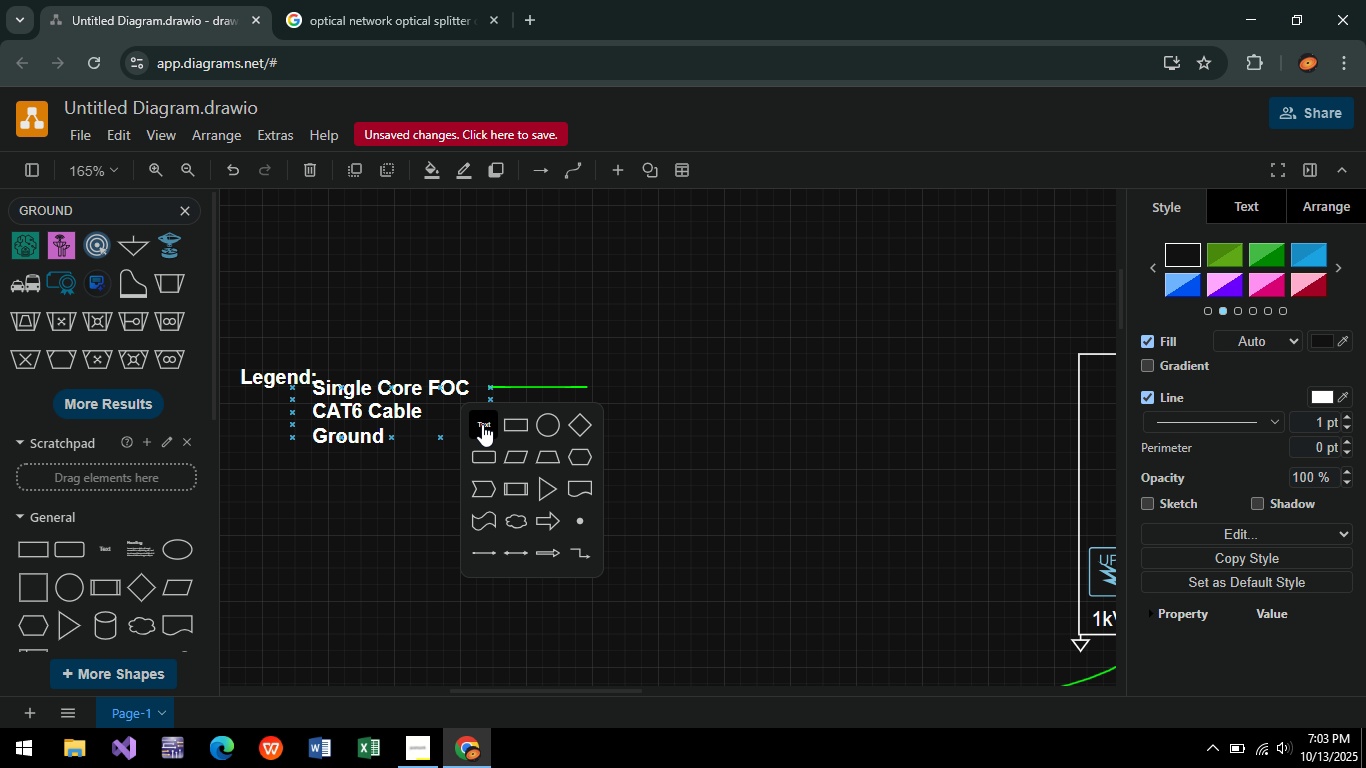 
key(ArrowUp)
 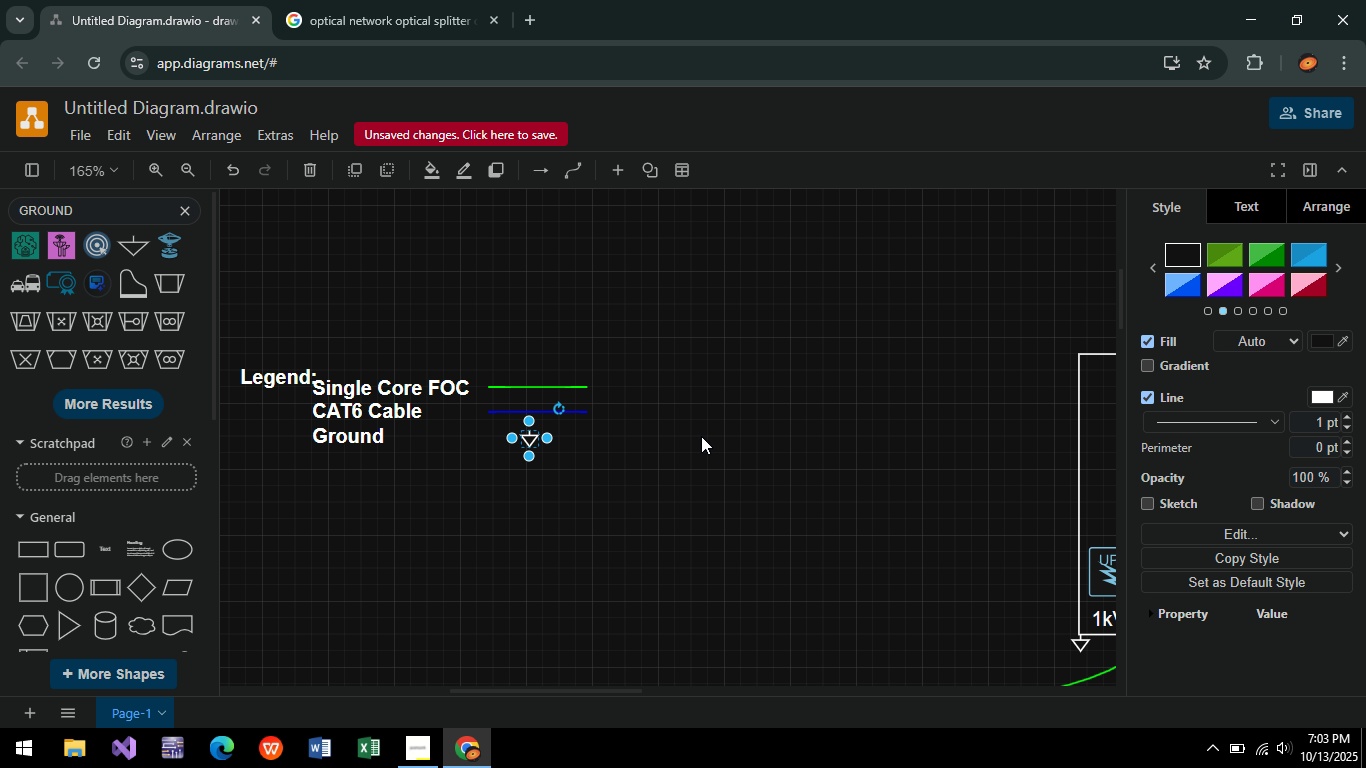 
left_click([706, 435])
 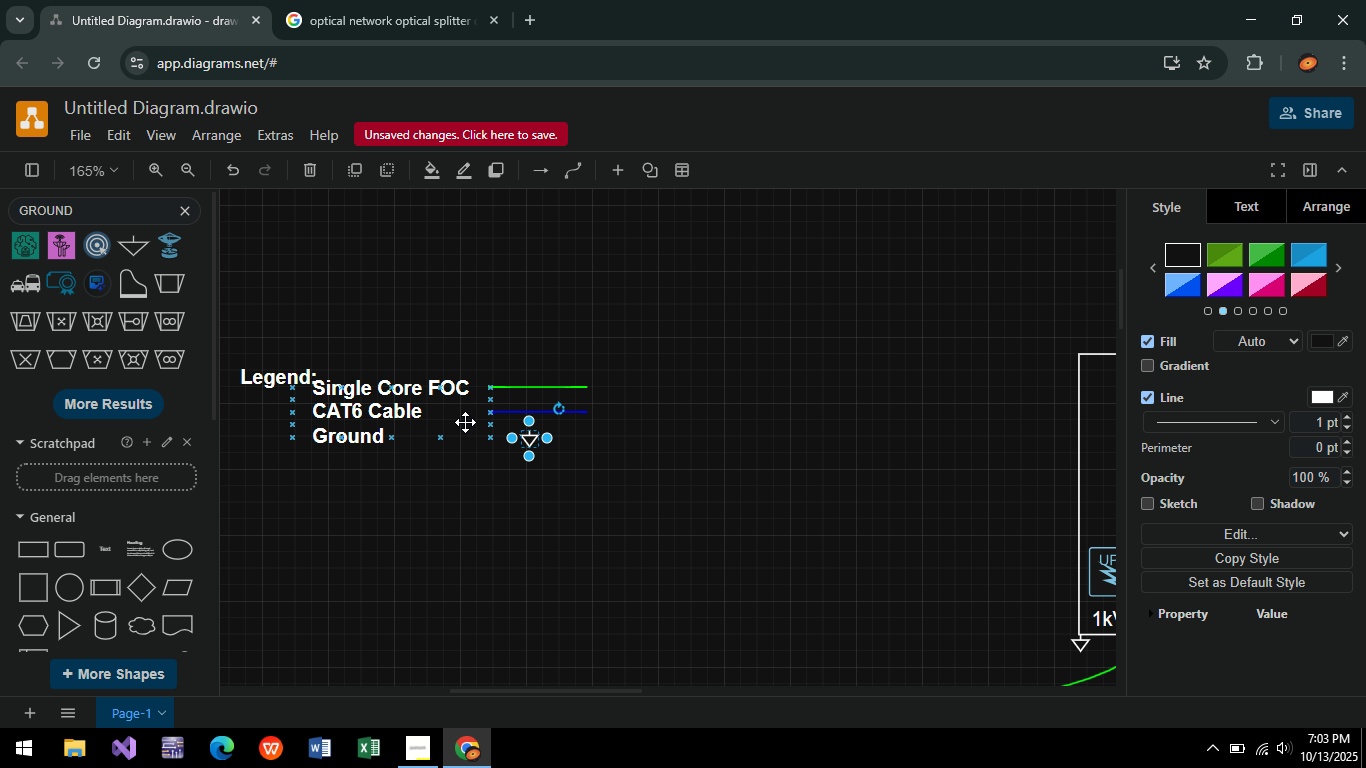 
key(ArrowRight)
 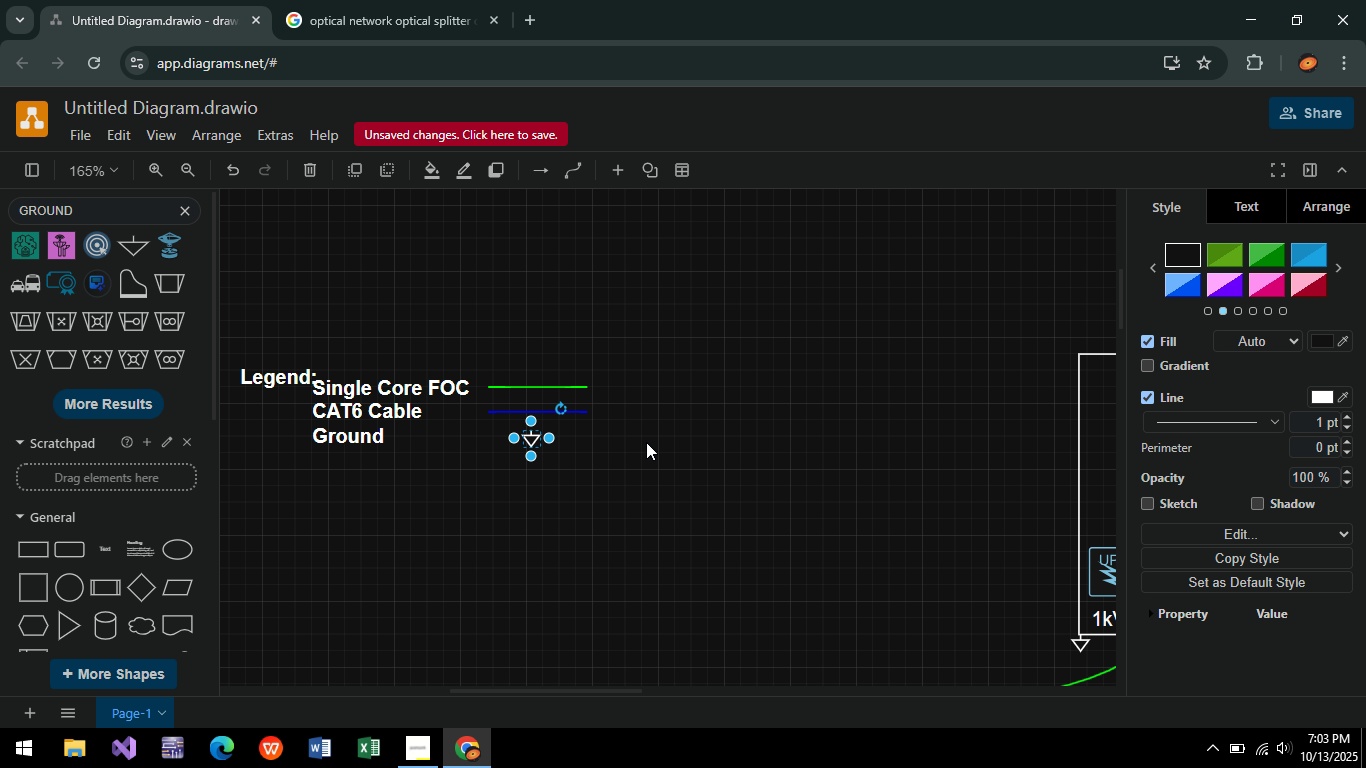 
key(ArrowRight)
 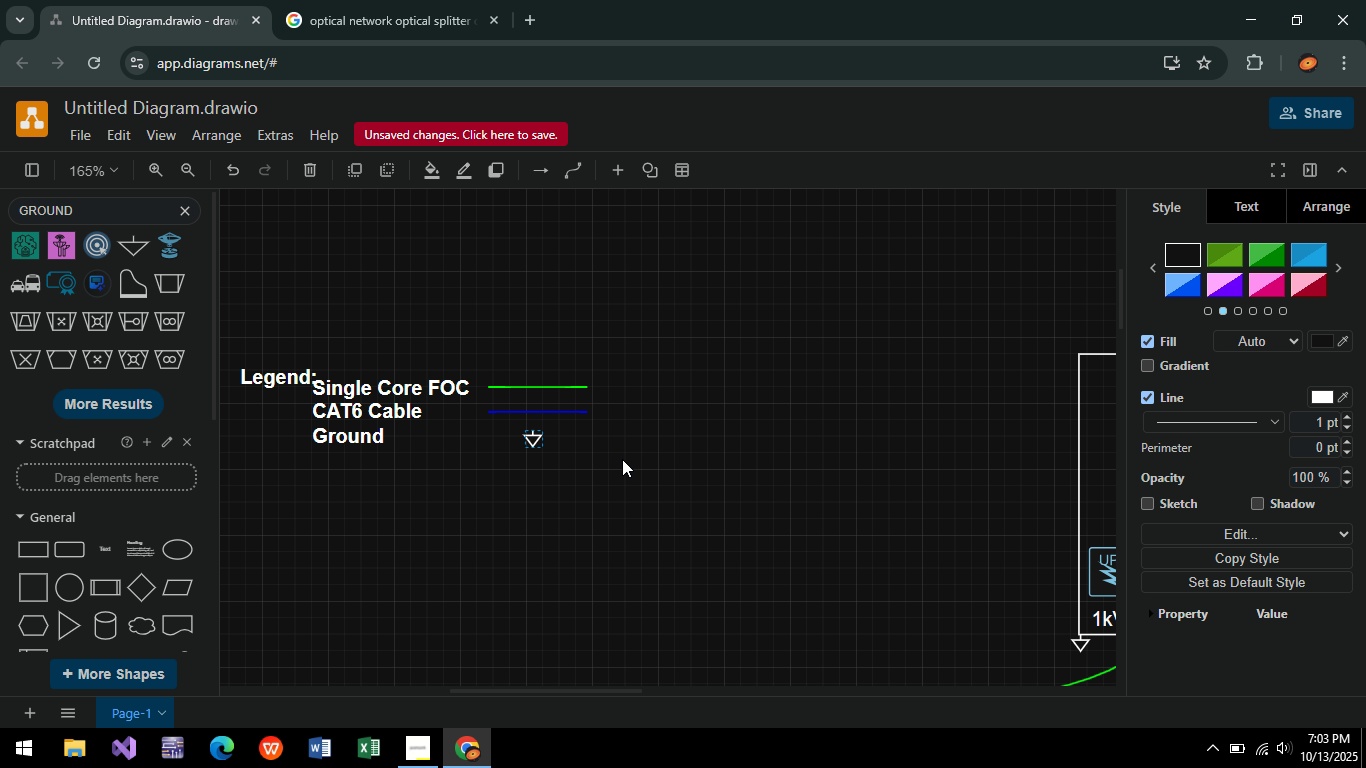 
key(ArrowRight)
 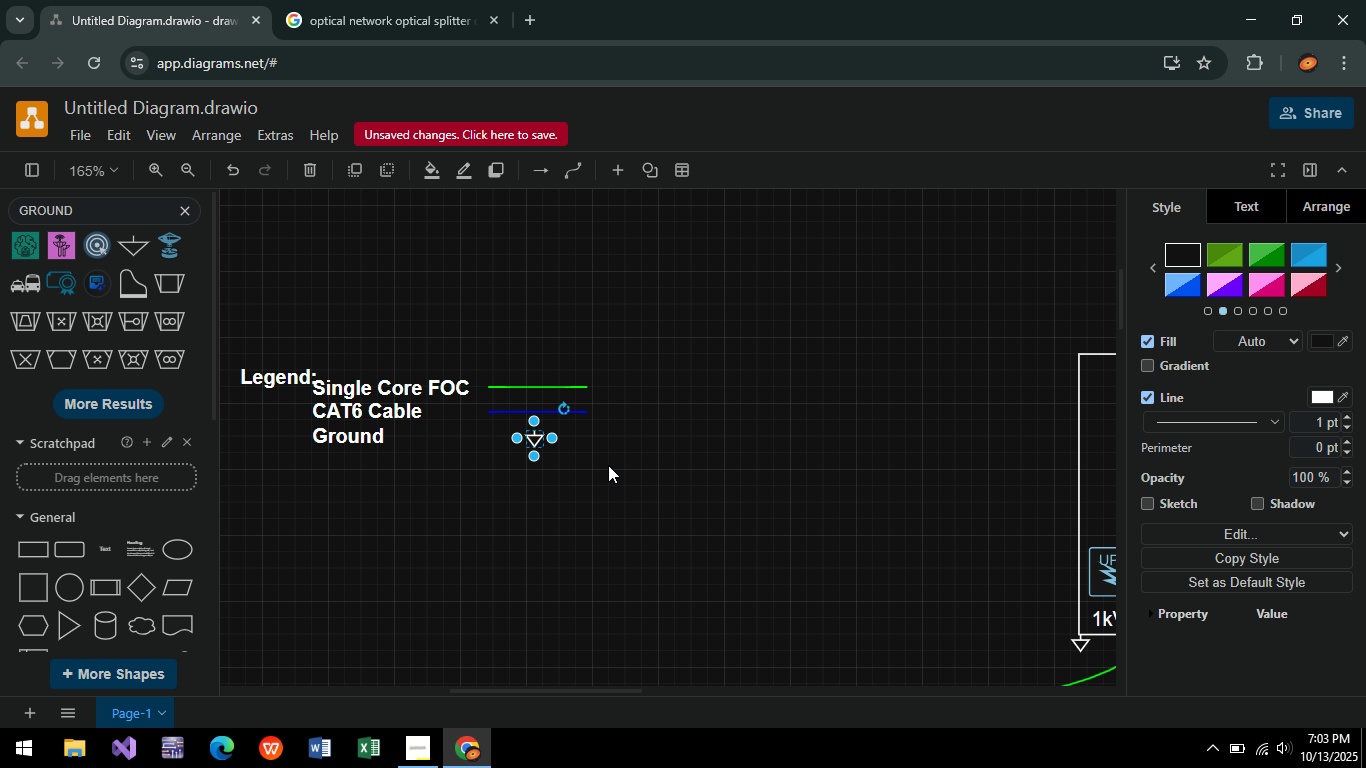 
key(ArrowUp)
 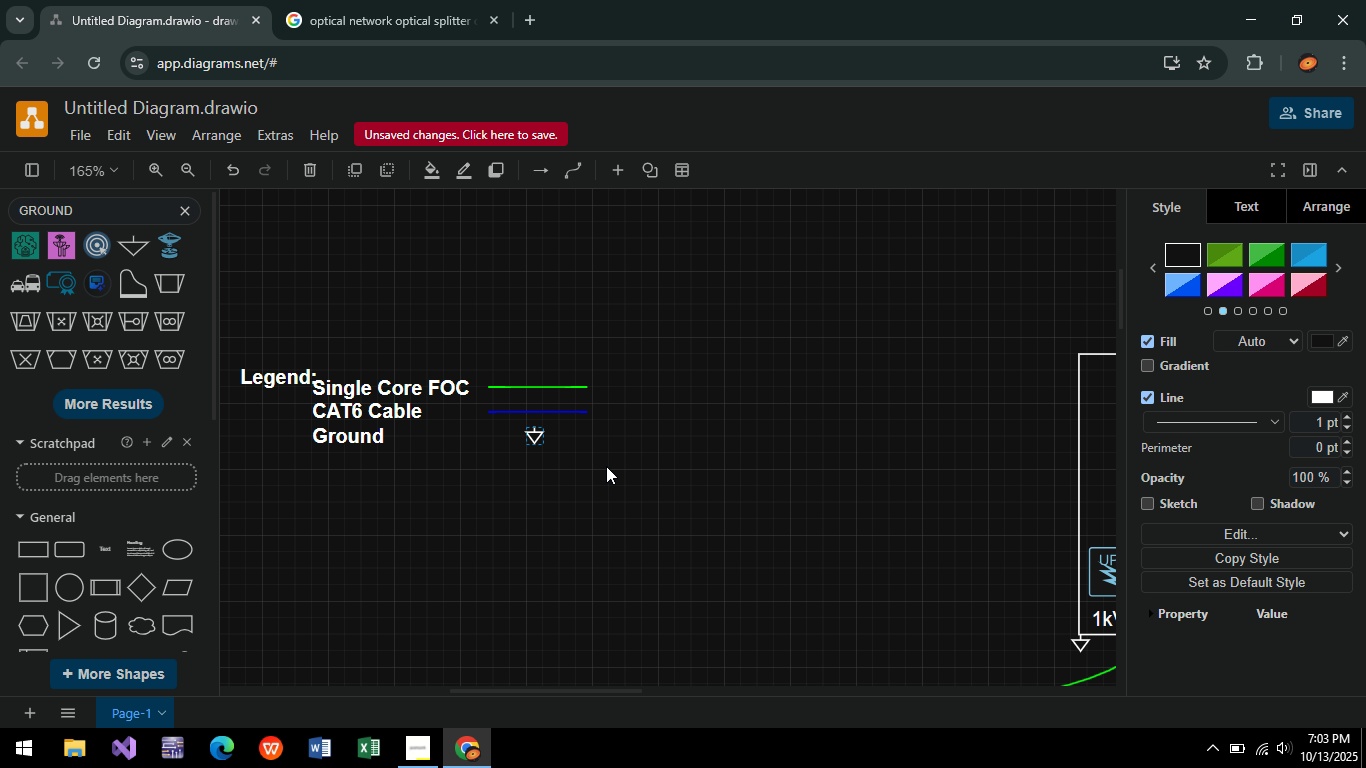 
key(ArrowUp)
 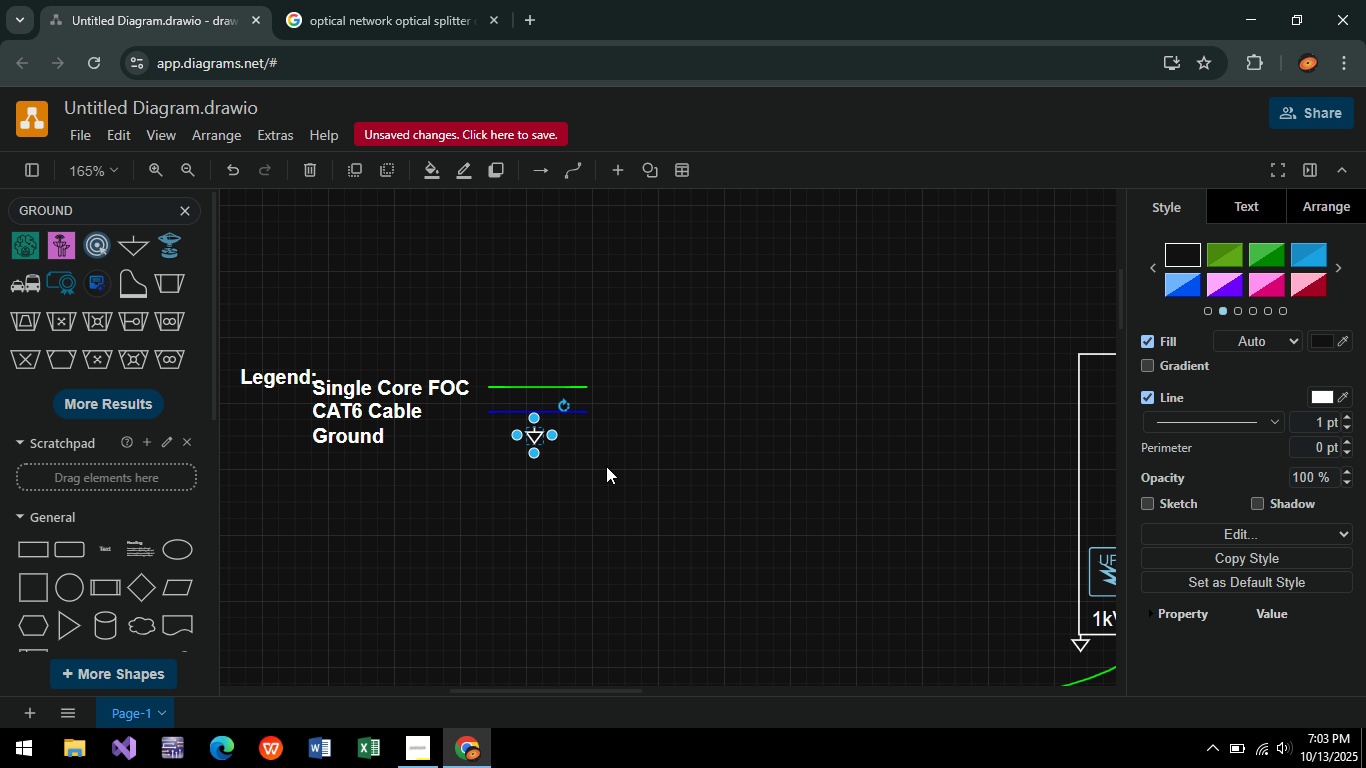 
key(ArrowUp)
 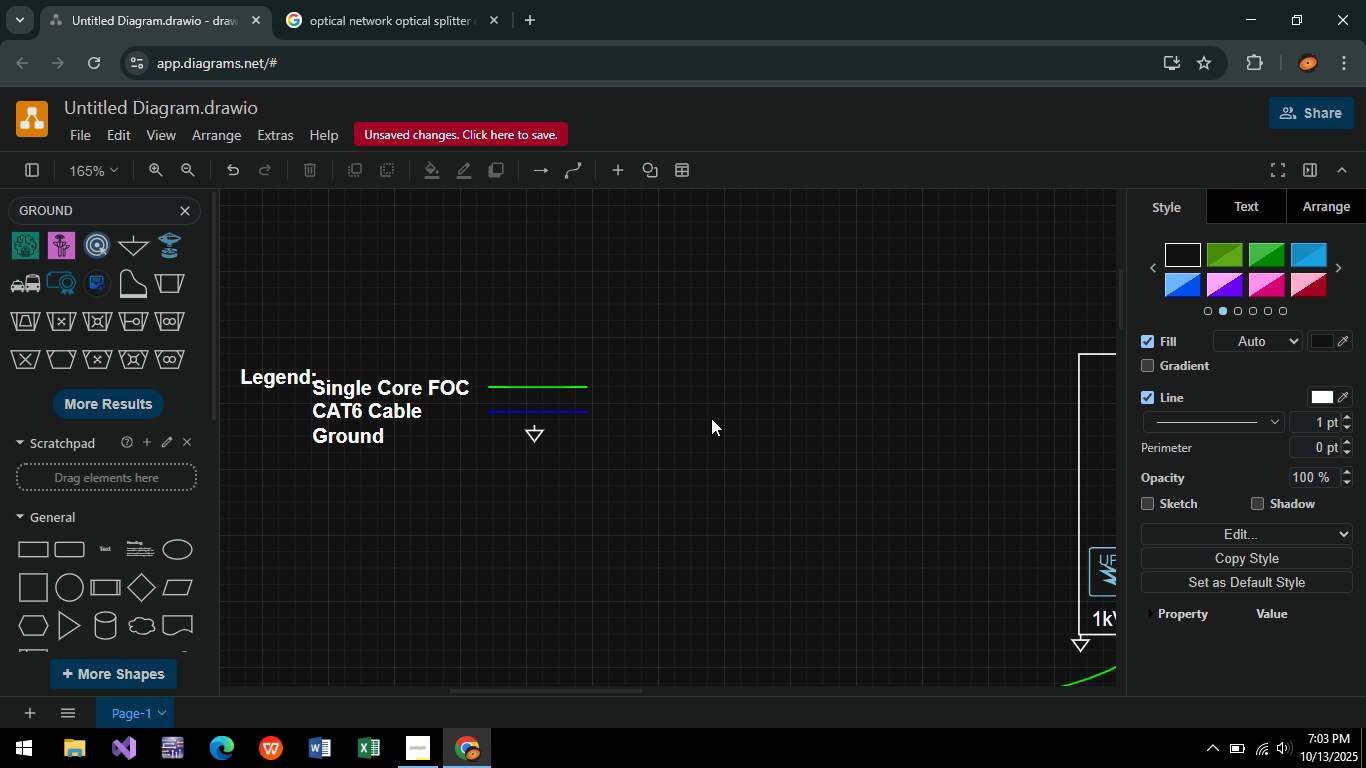 
left_click([711, 418])
 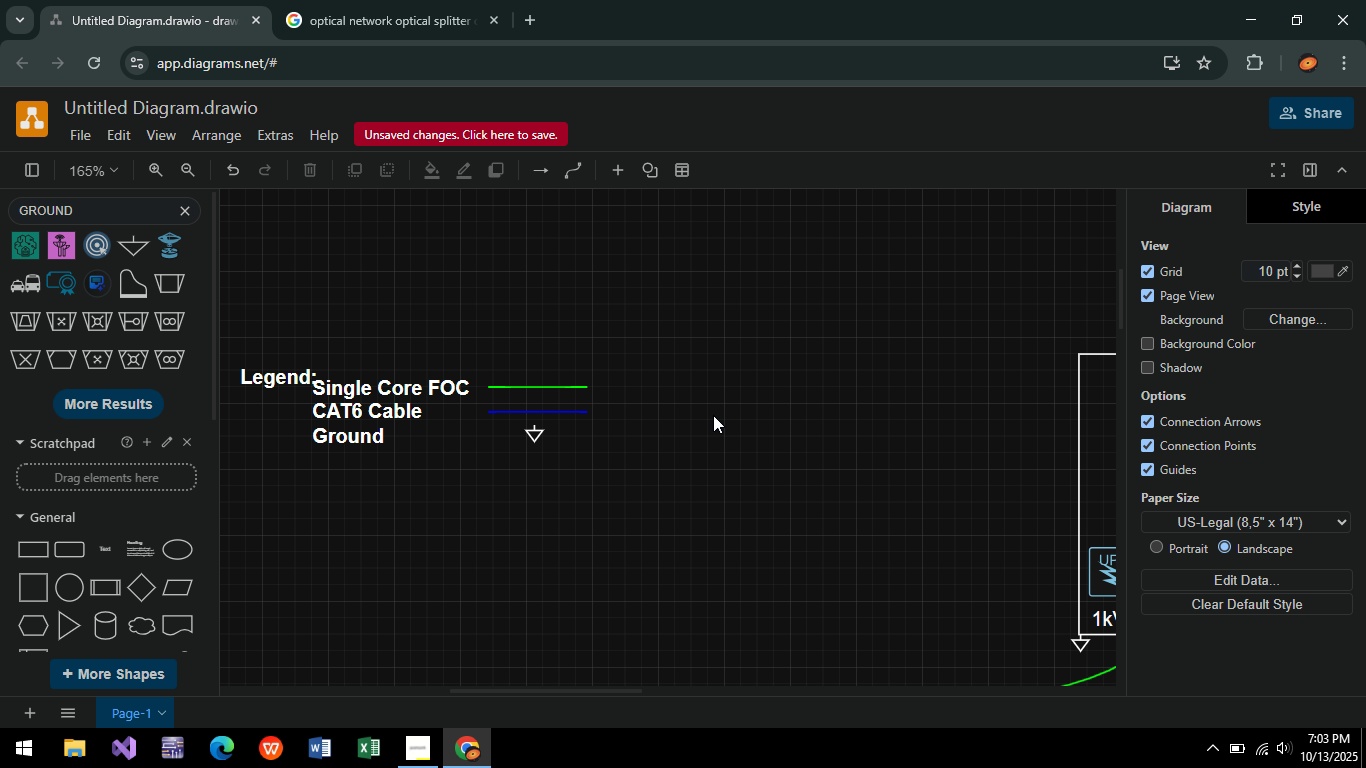 
left_click([554, 410])
 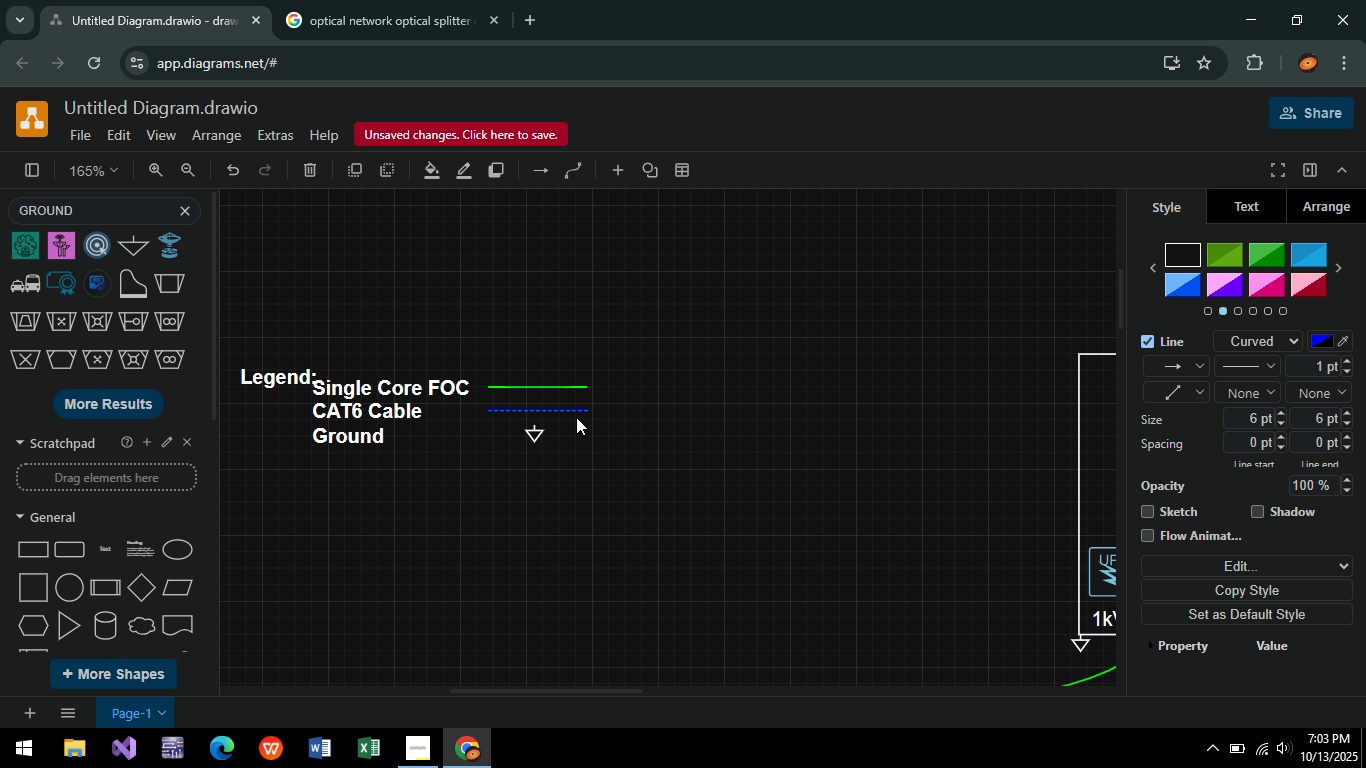 
key(ArrowUp)
 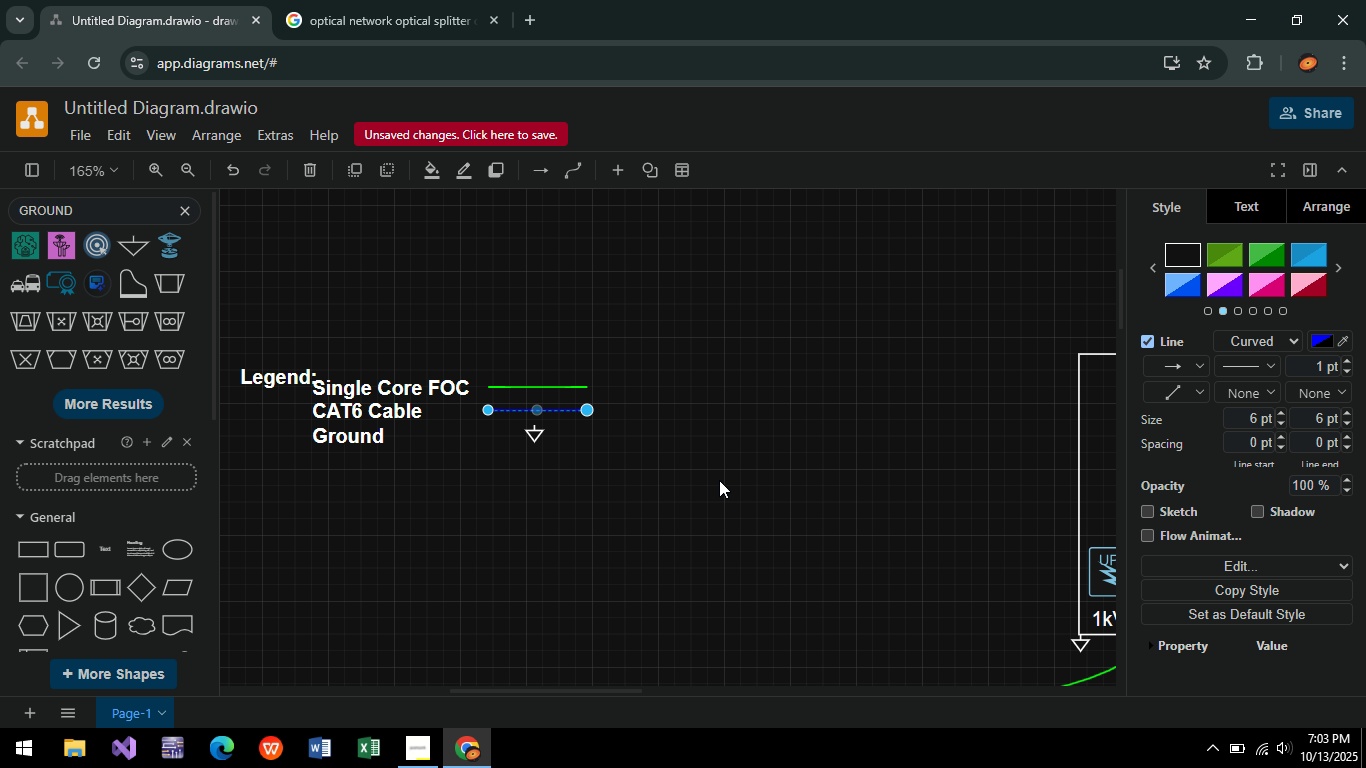 
left_click([725, 483])
 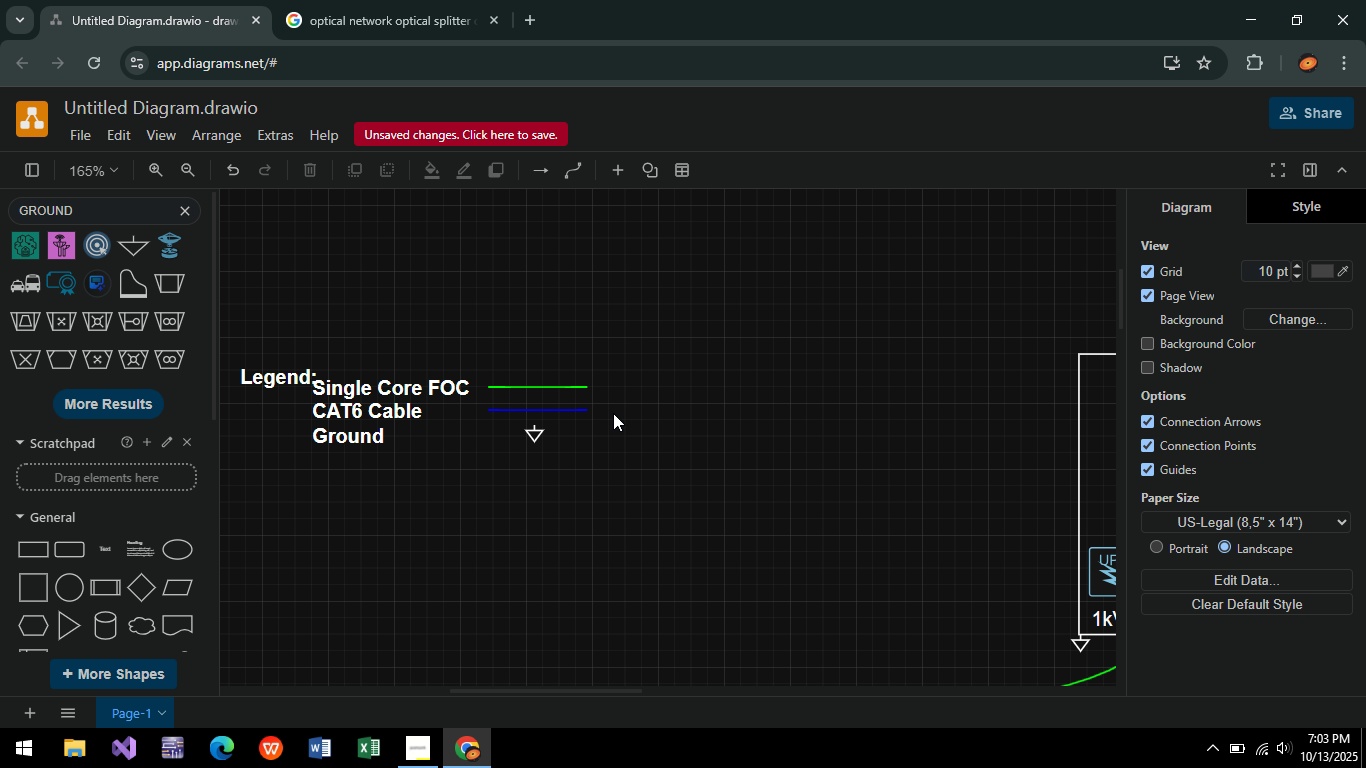 
double_click([693, 438])
 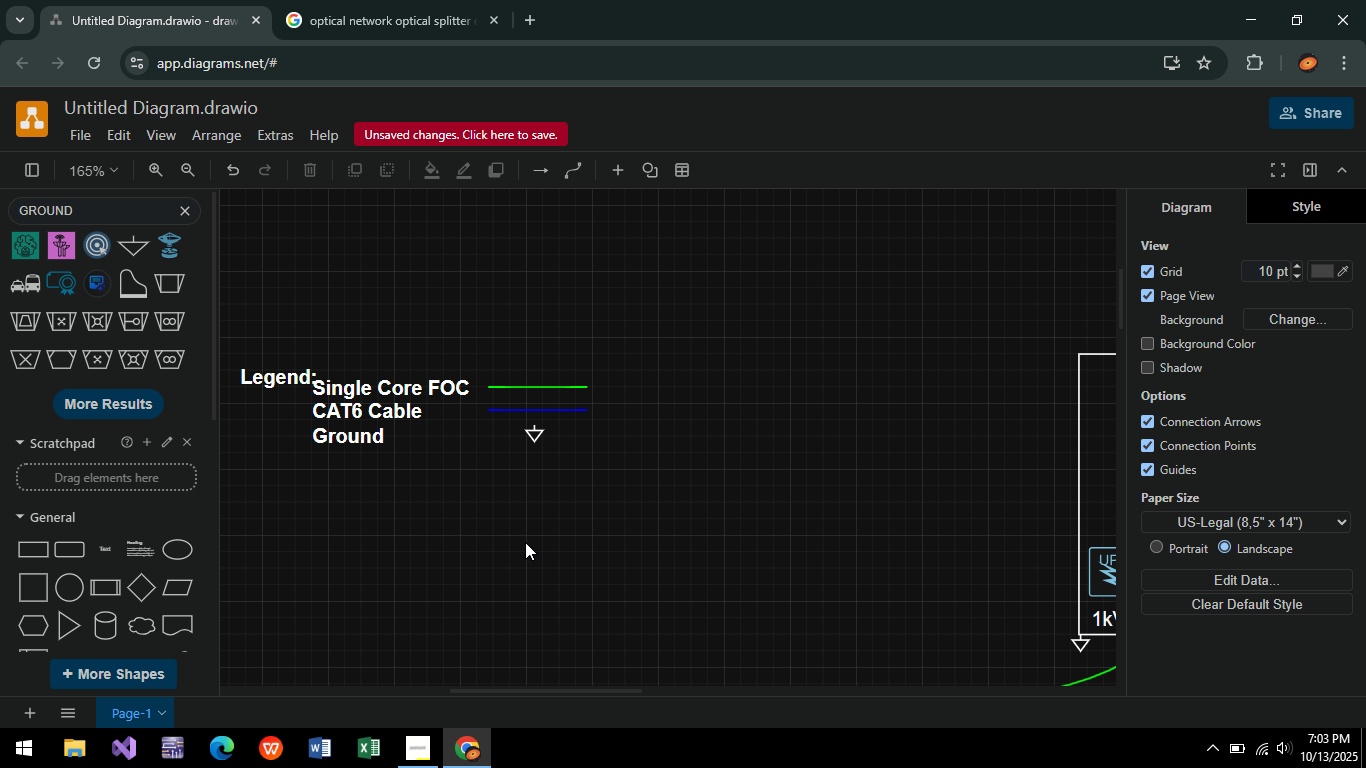 
wait(6.64)
 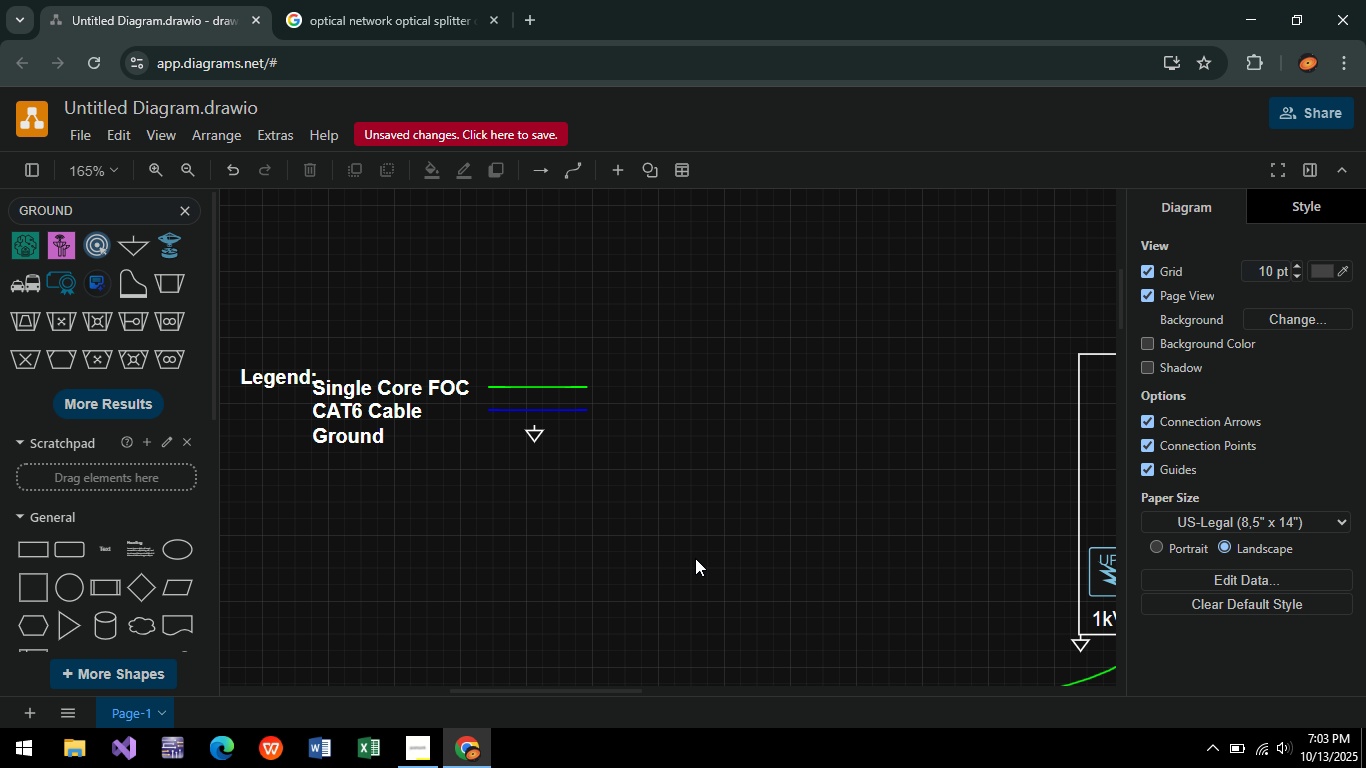 
left_click([546, 388])
 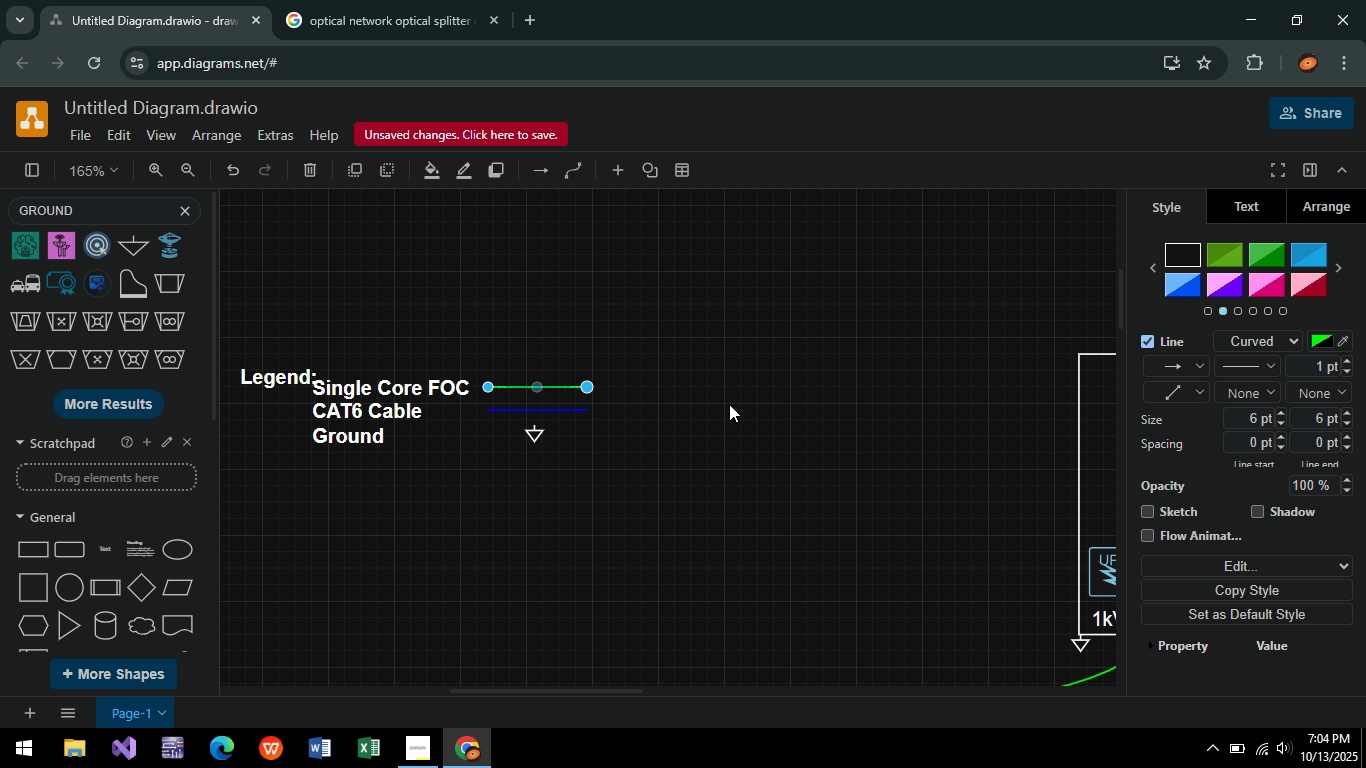 
key(ArrowDown)
 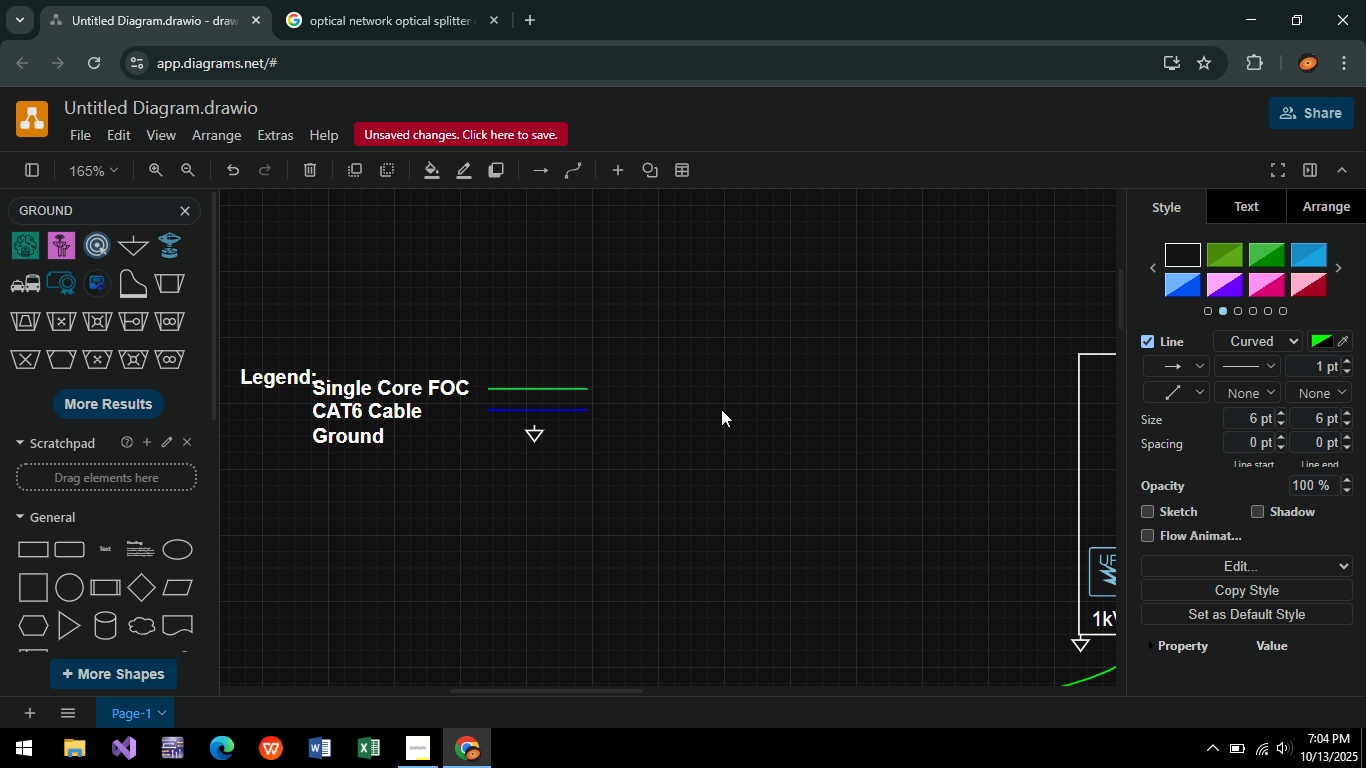 
key(ArrowUp)
 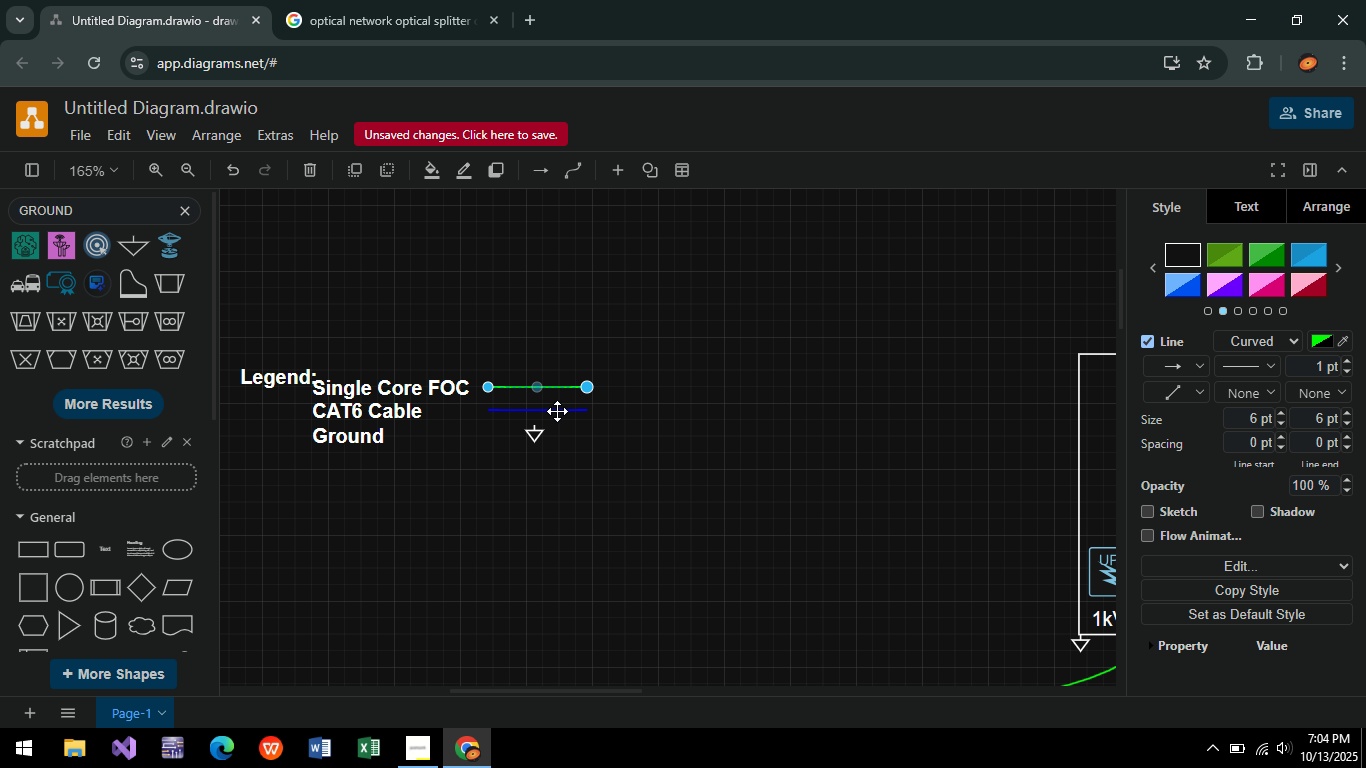 
left_click([557, 411])
 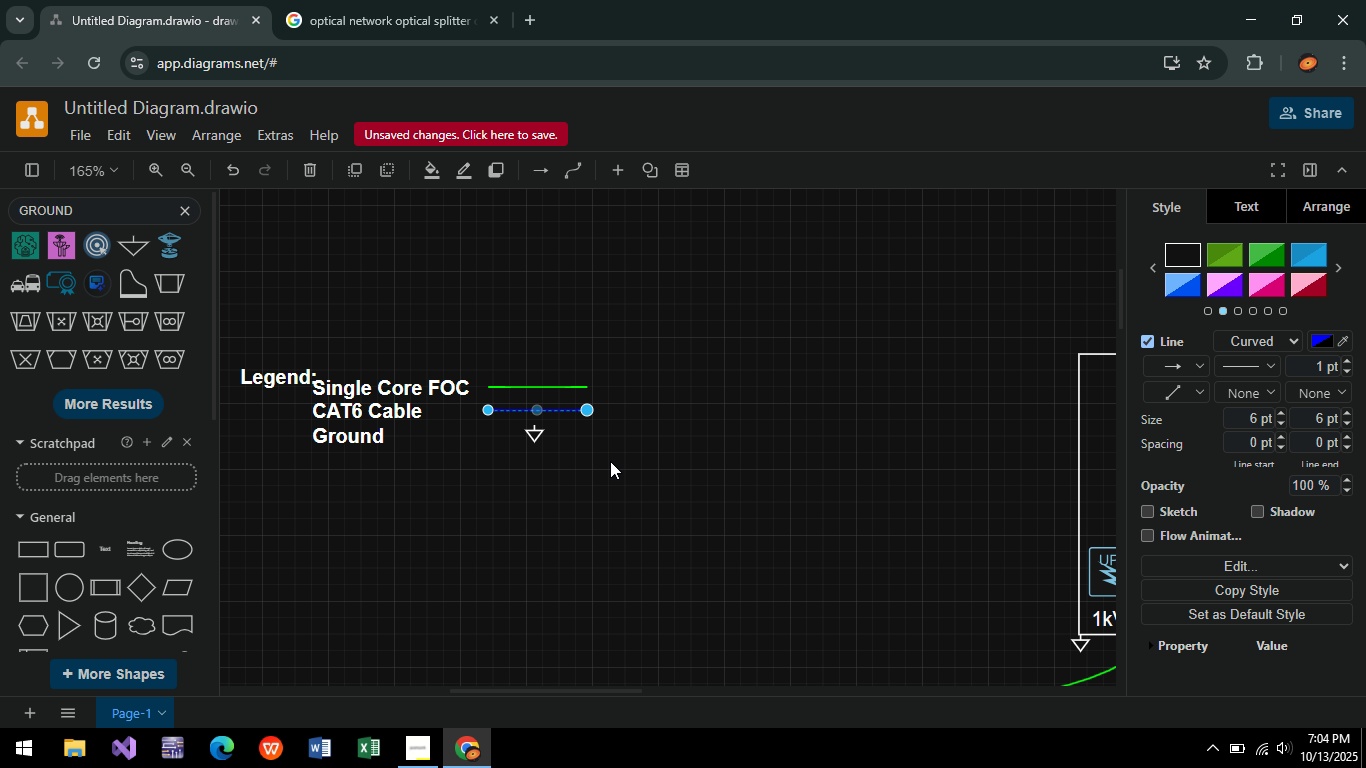 
double_click([750, 538])
 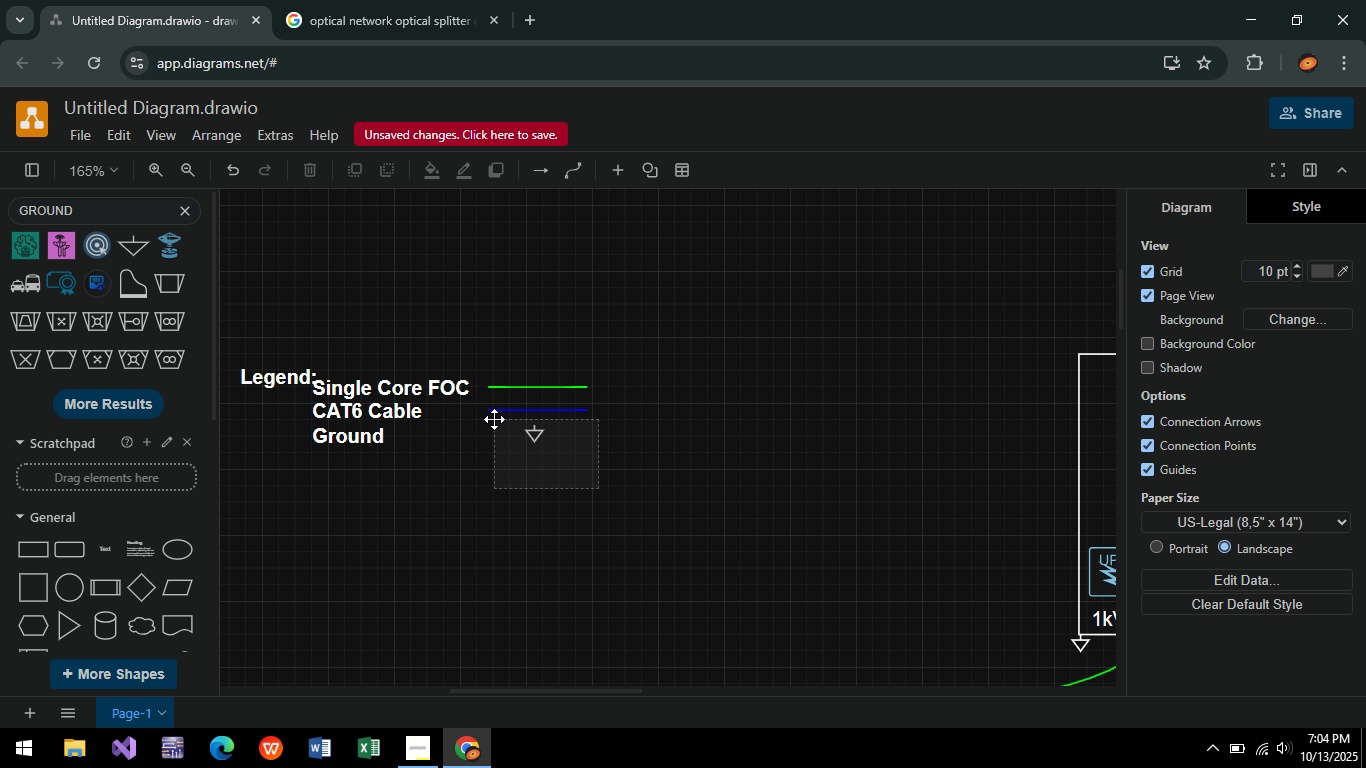 
left_click([854, 409])
 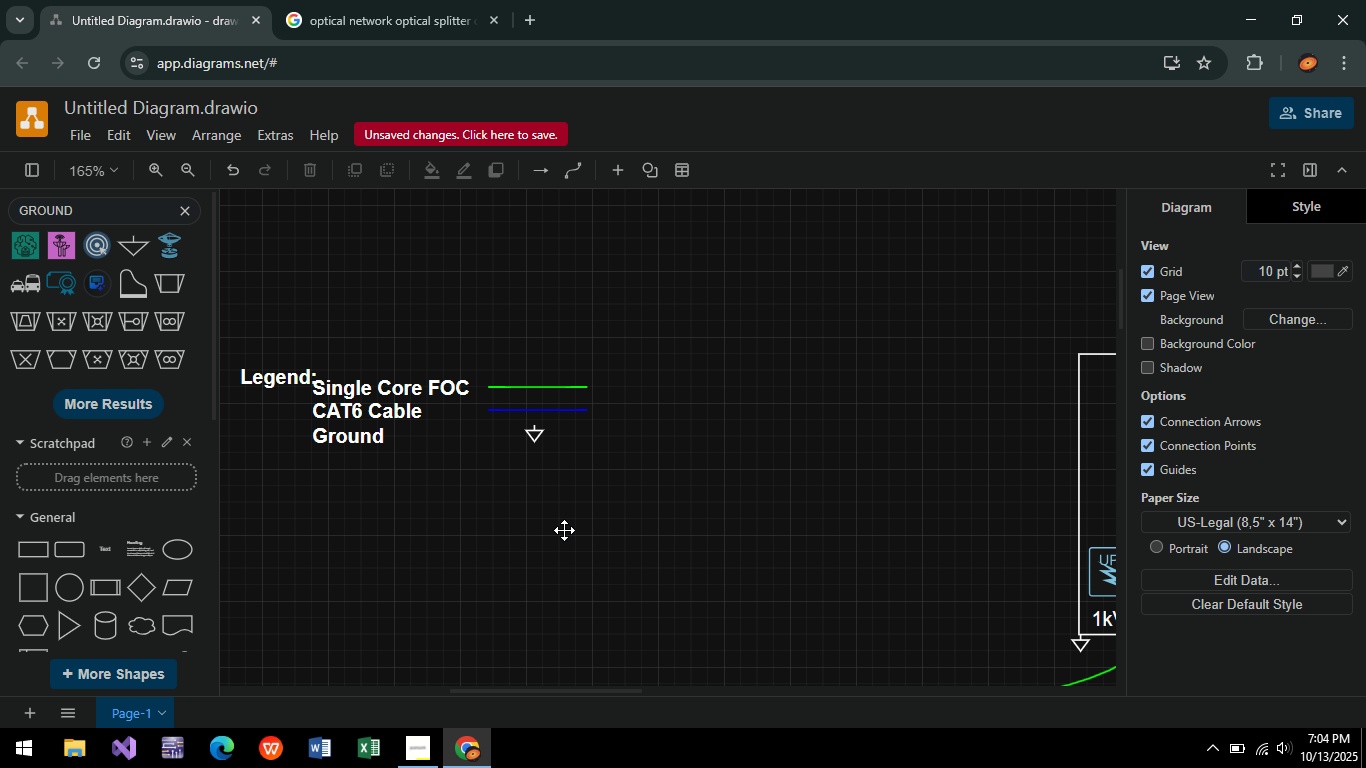 
hold_key(key=ControlLeft, duration=0.43)
 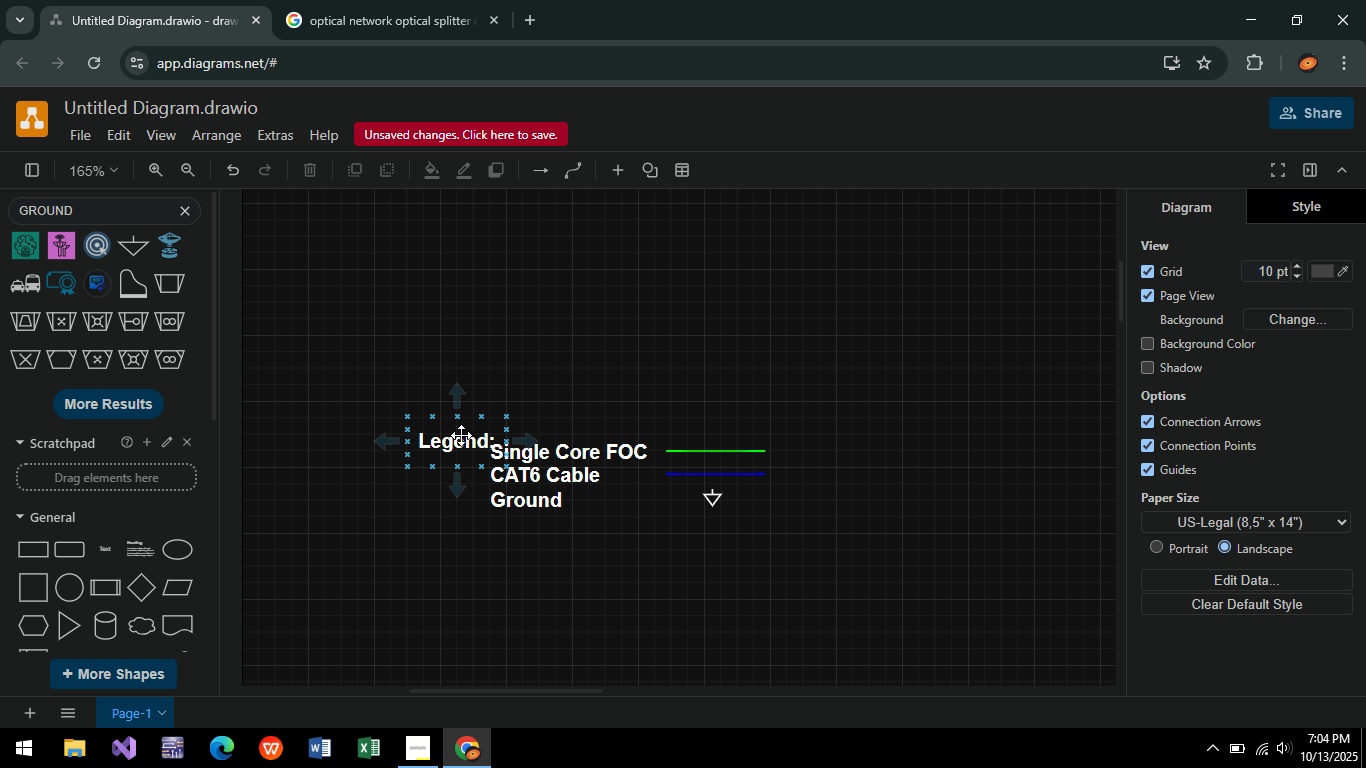 
left_click([457, 436])
 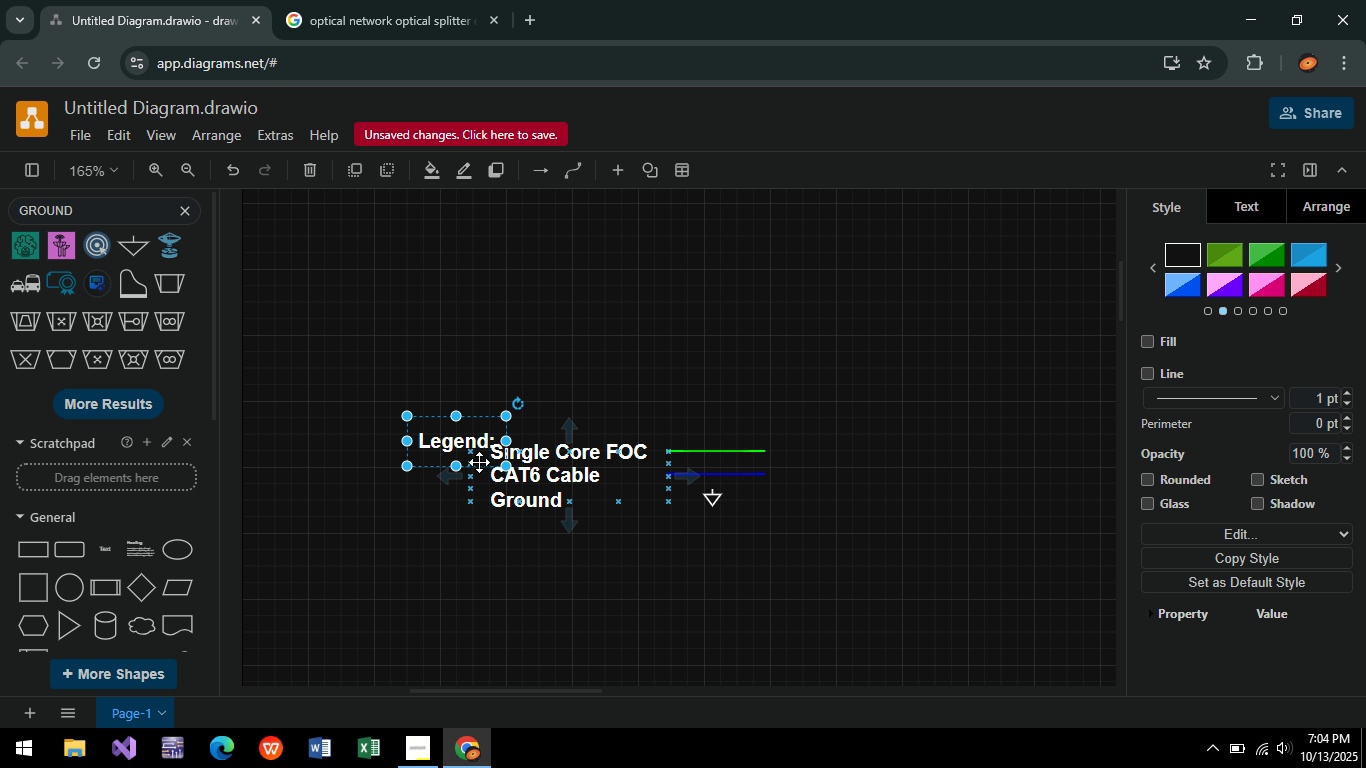 
hold_key(key=ArrowUp, duration=0.5)
 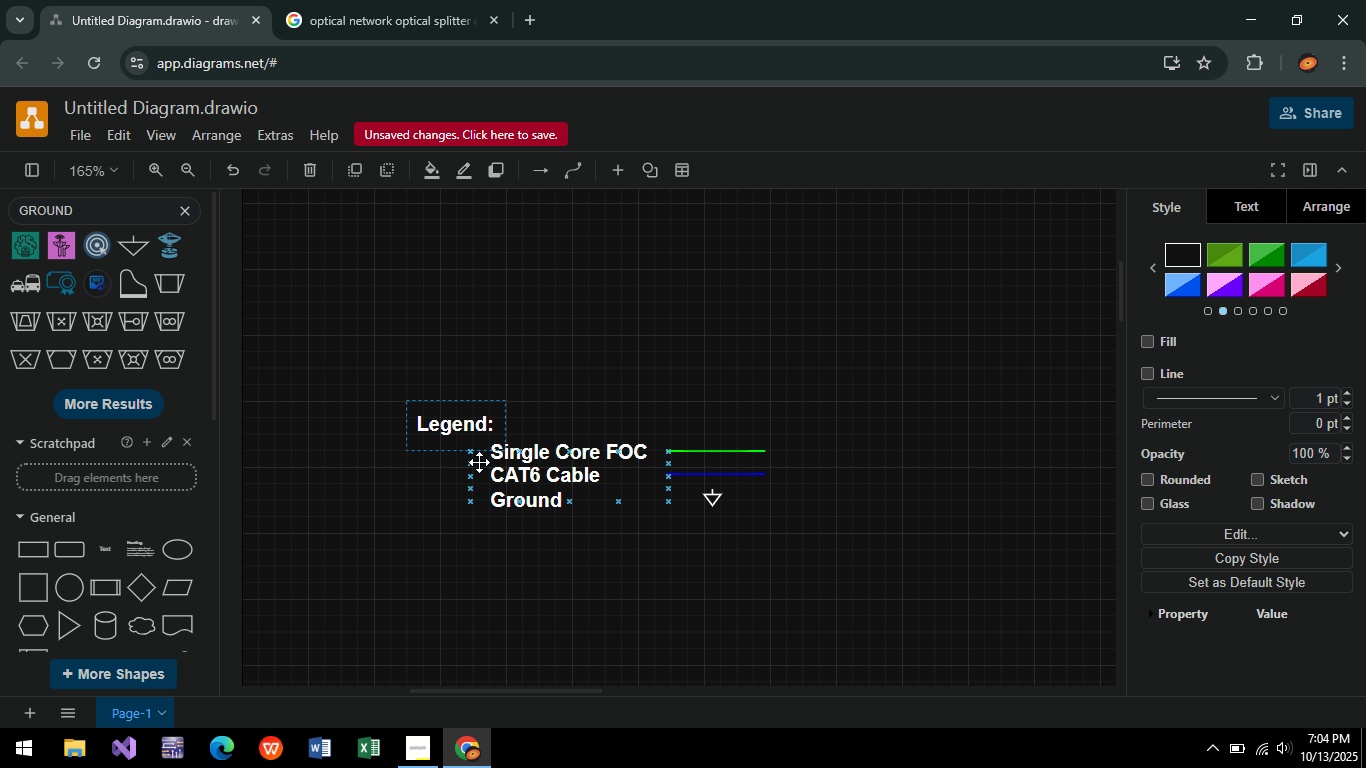 
key(ArrowLeft)
 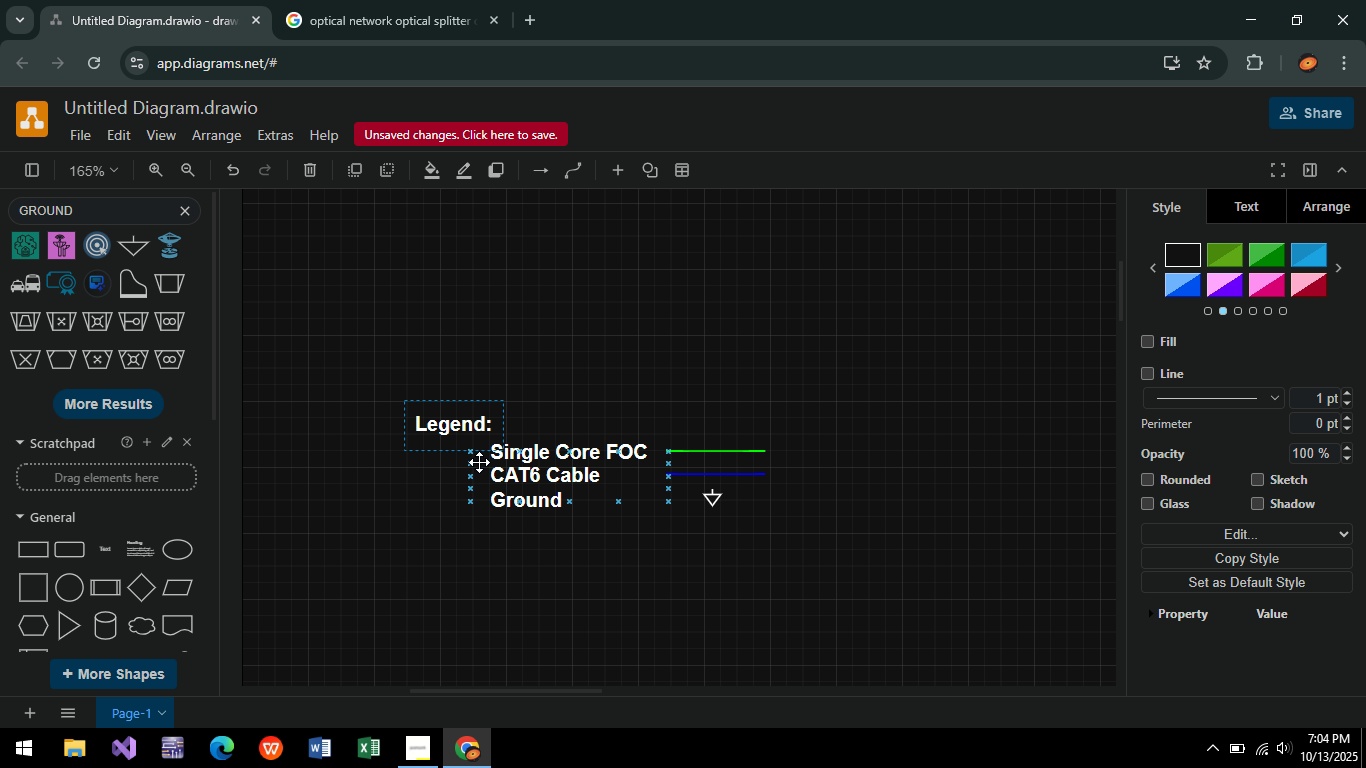 
key(ArrowLeft)
 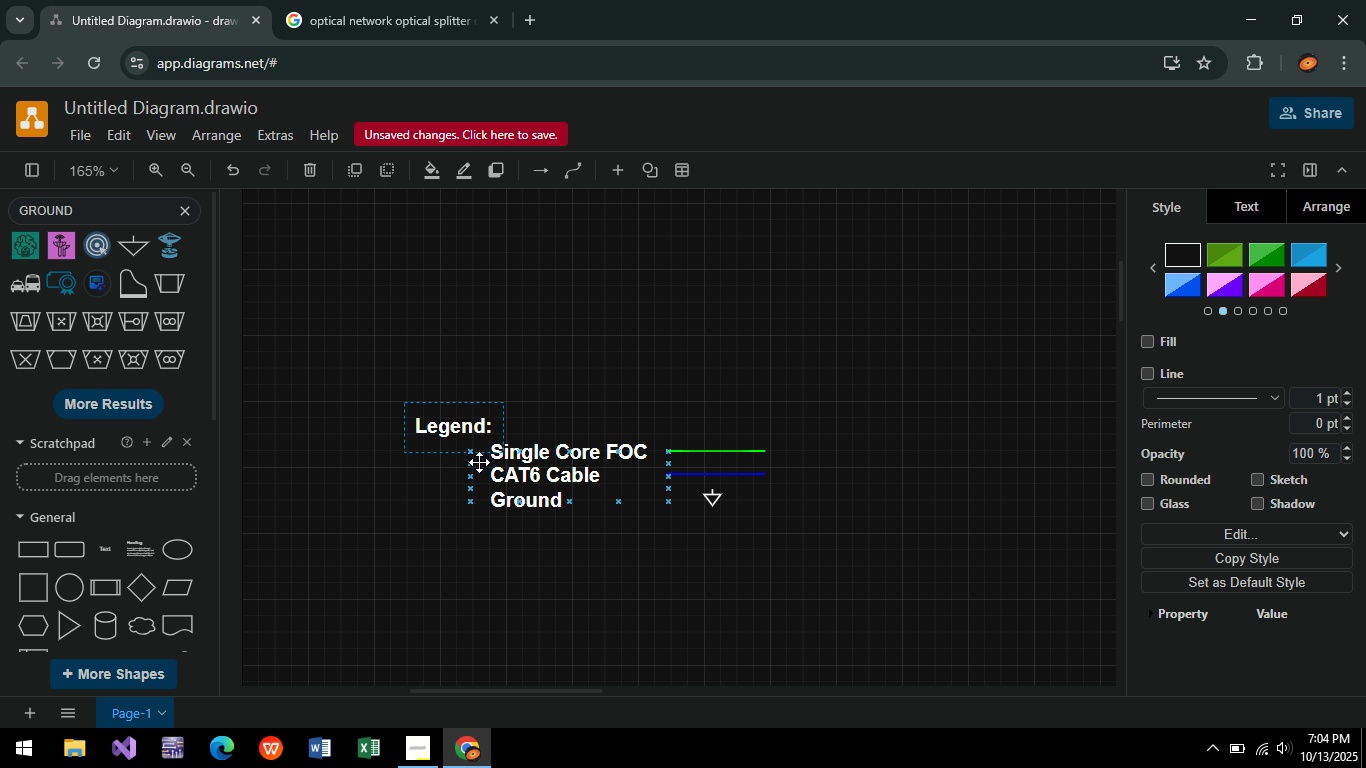 
key(ArrowDown)
 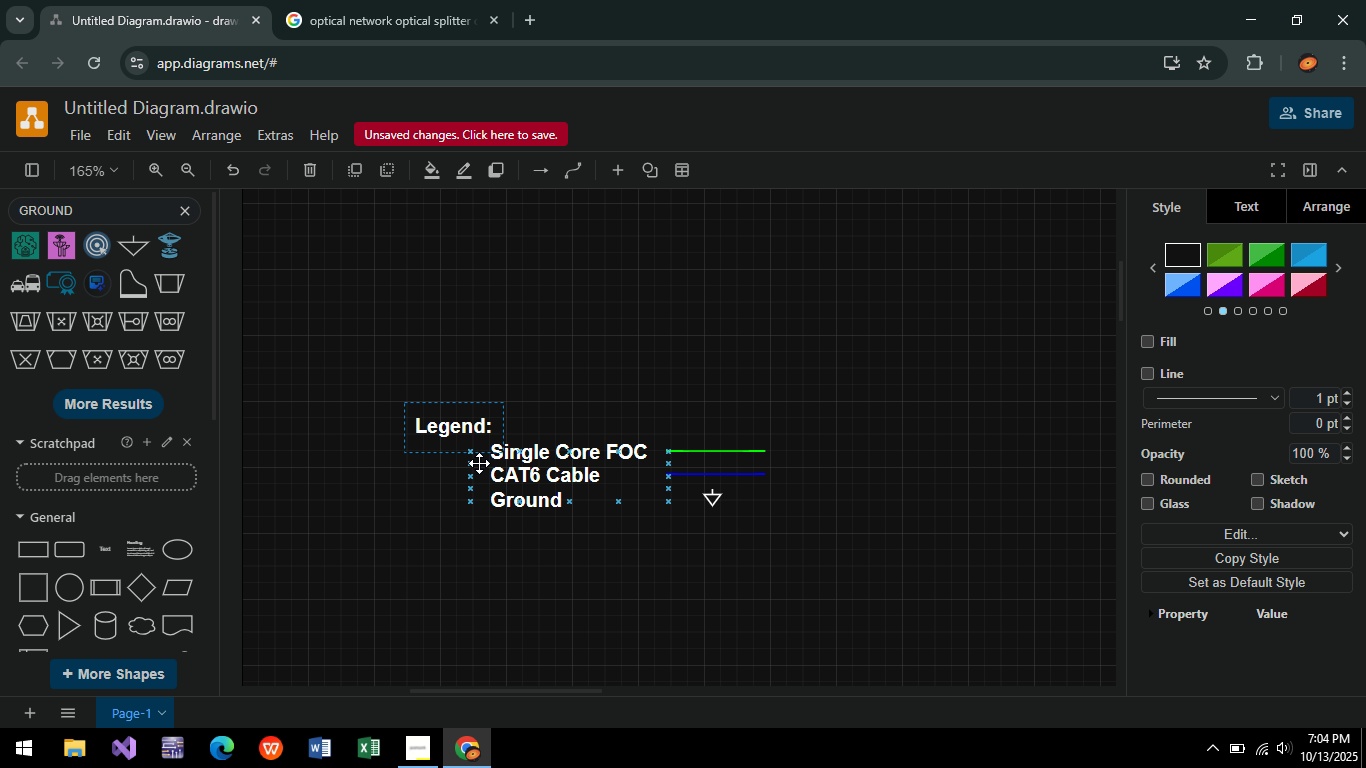 
key(ArrowDown)
 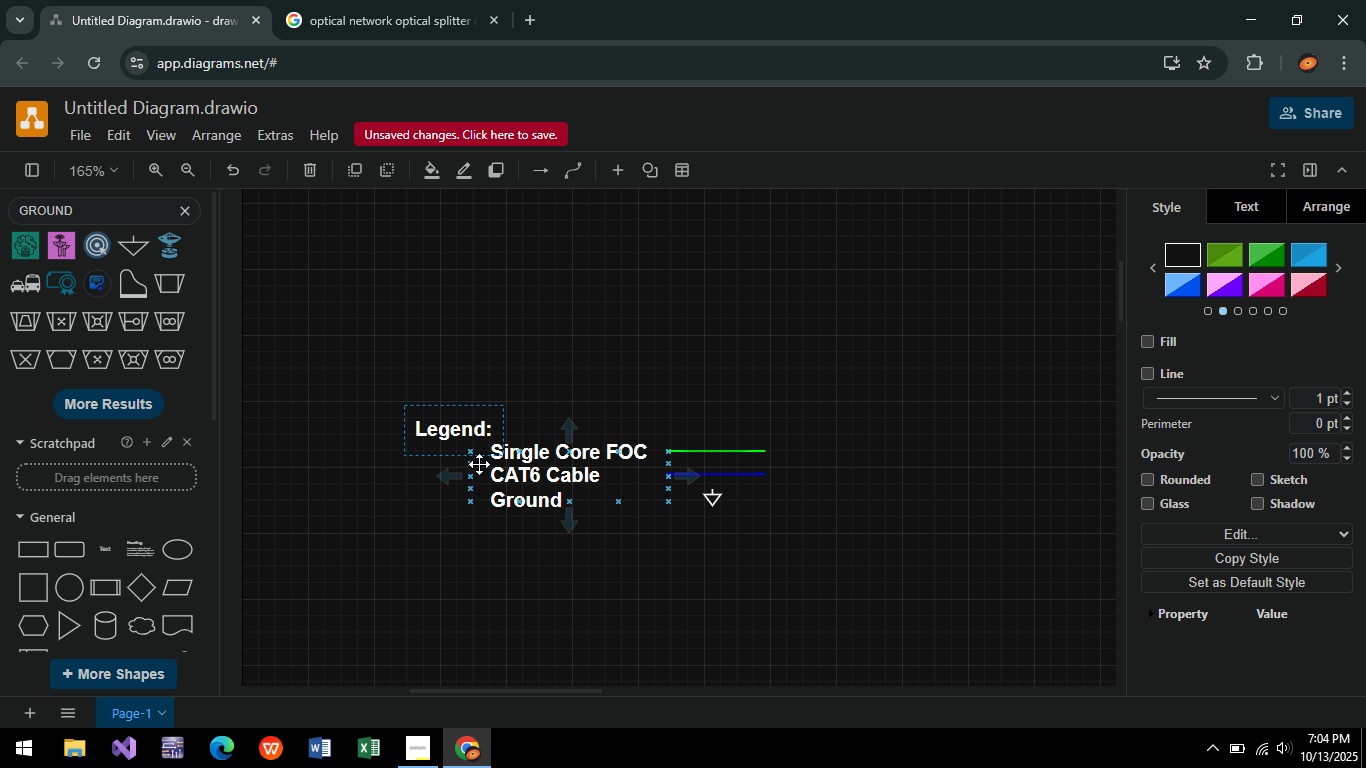 
key(ArrowDown)
 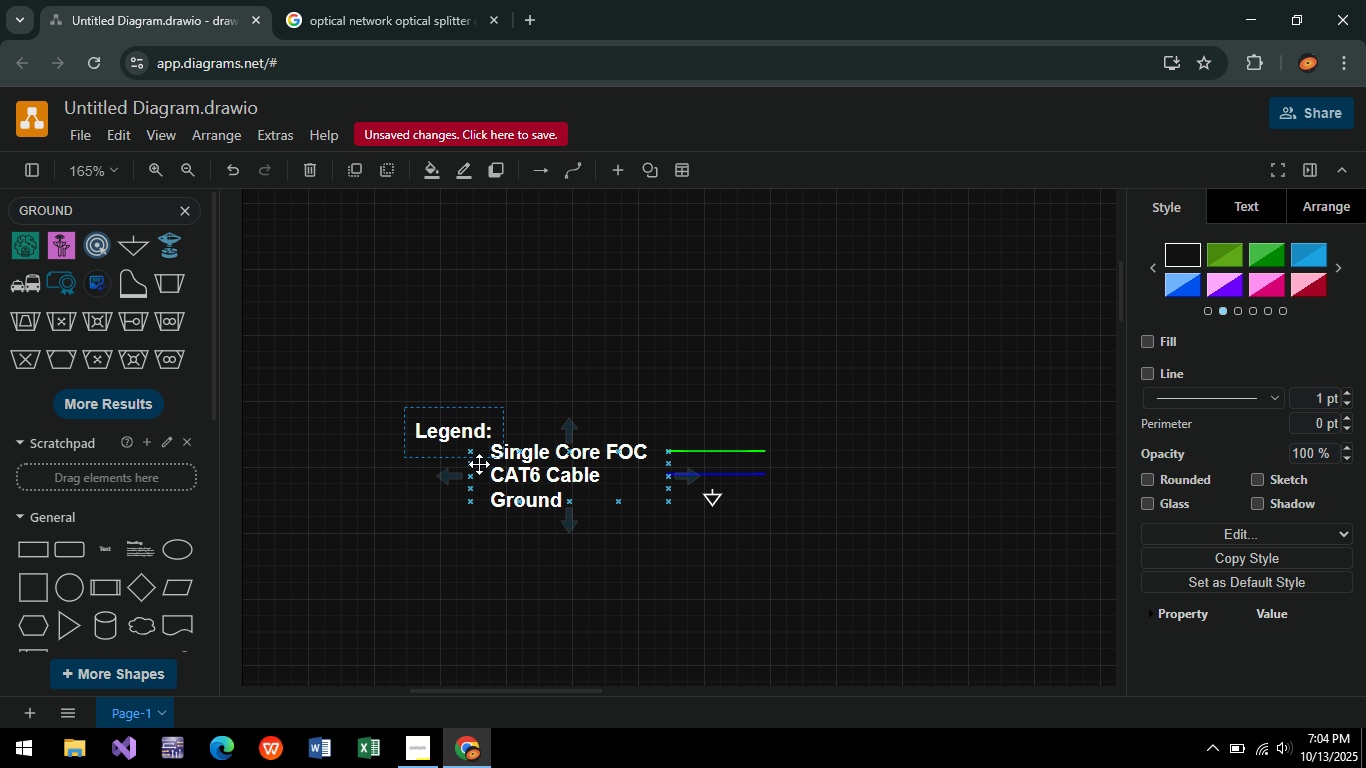 
key(ArrowDown)
 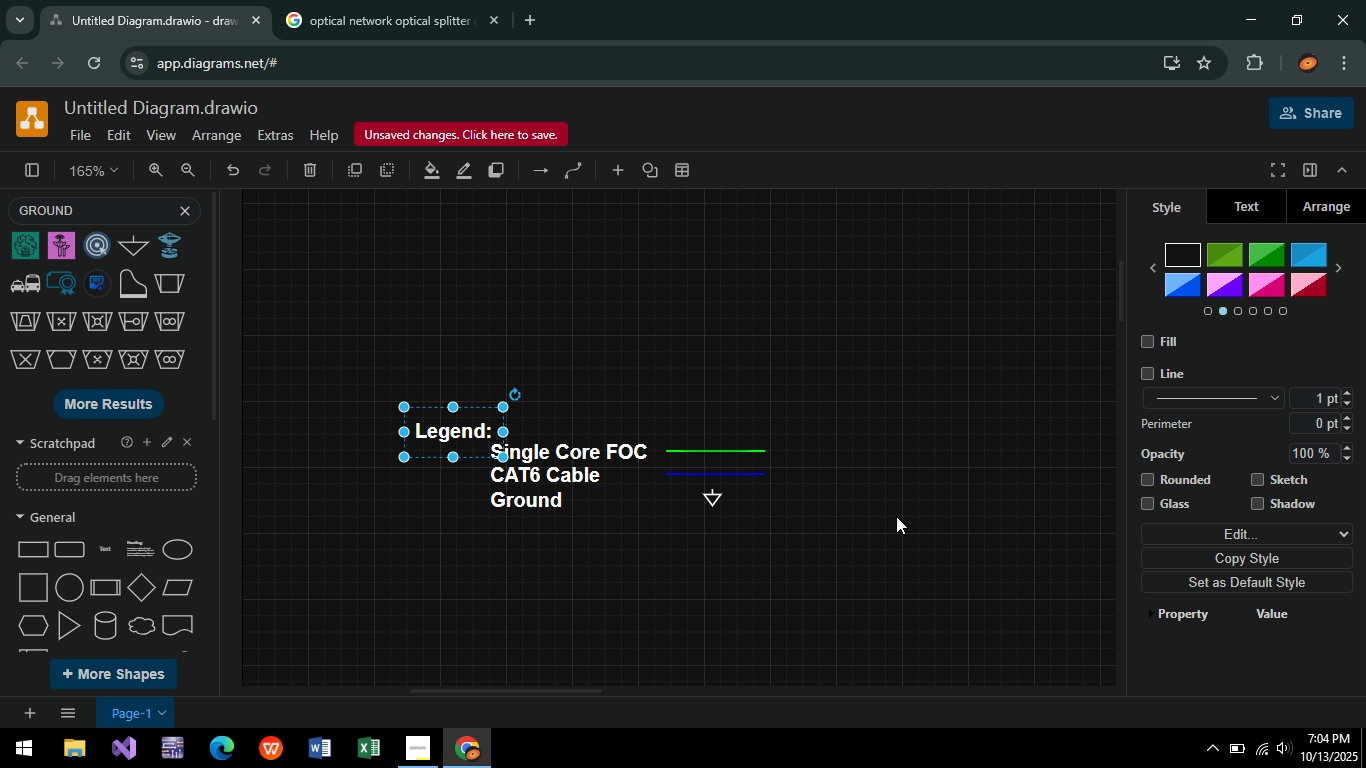 
left_click([896, 516])
 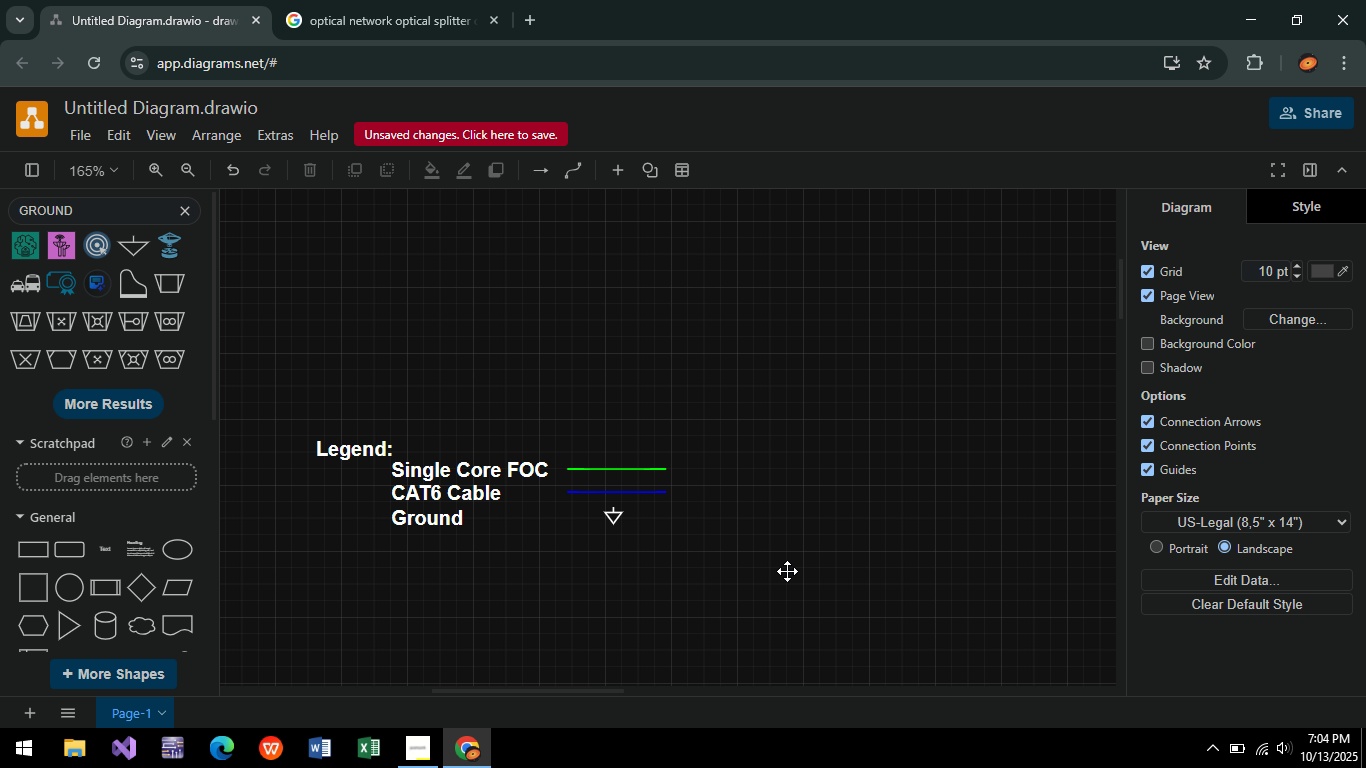 
hold_key(key=ControlLeft, duration=0.51)
 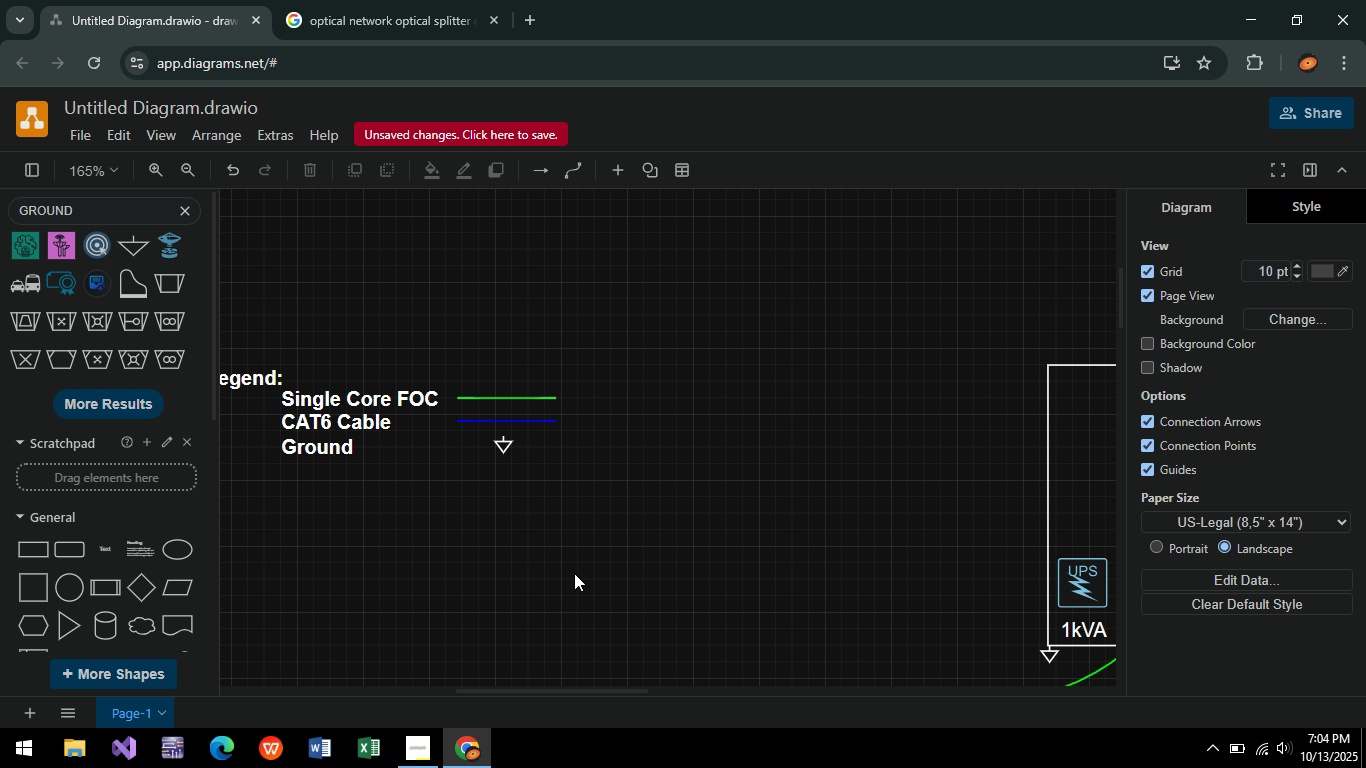 
wait(14.13)
 